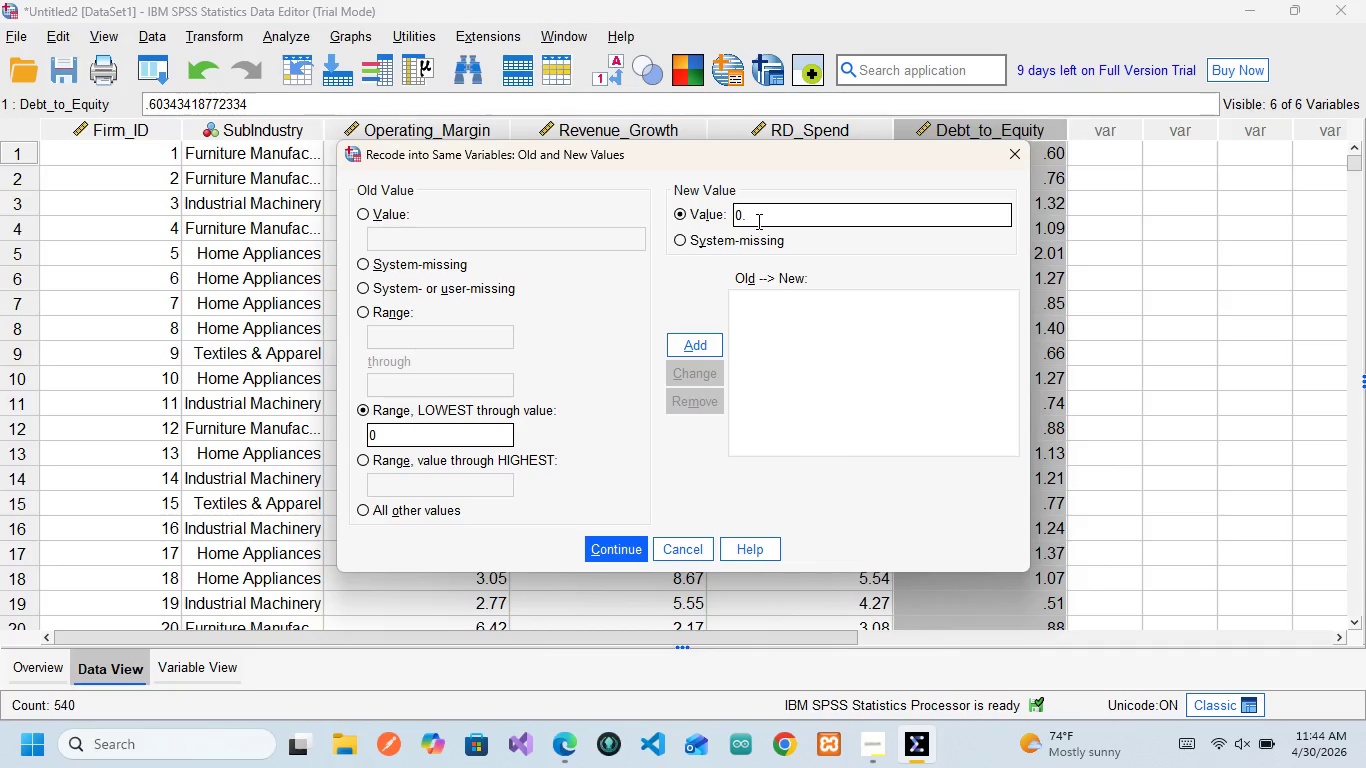 
key(5)
 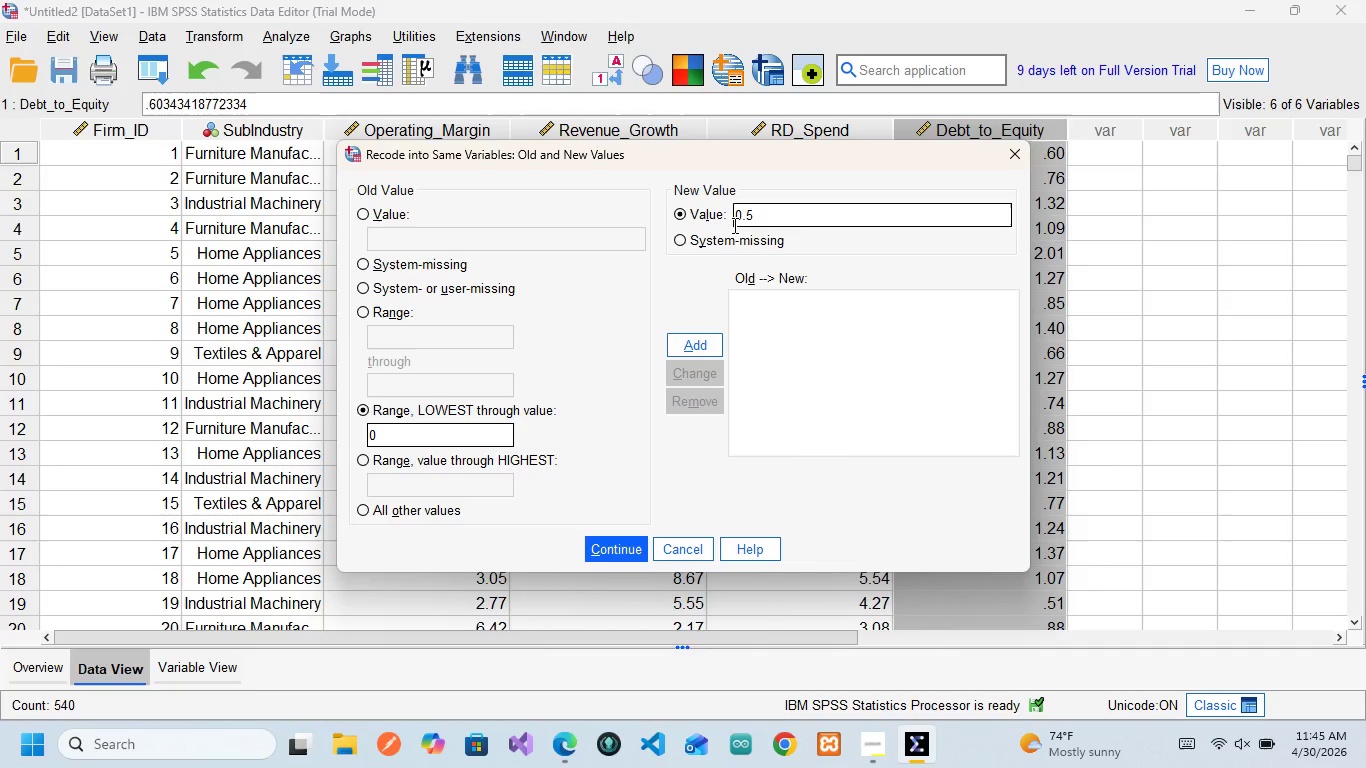 
wait(8.47)
 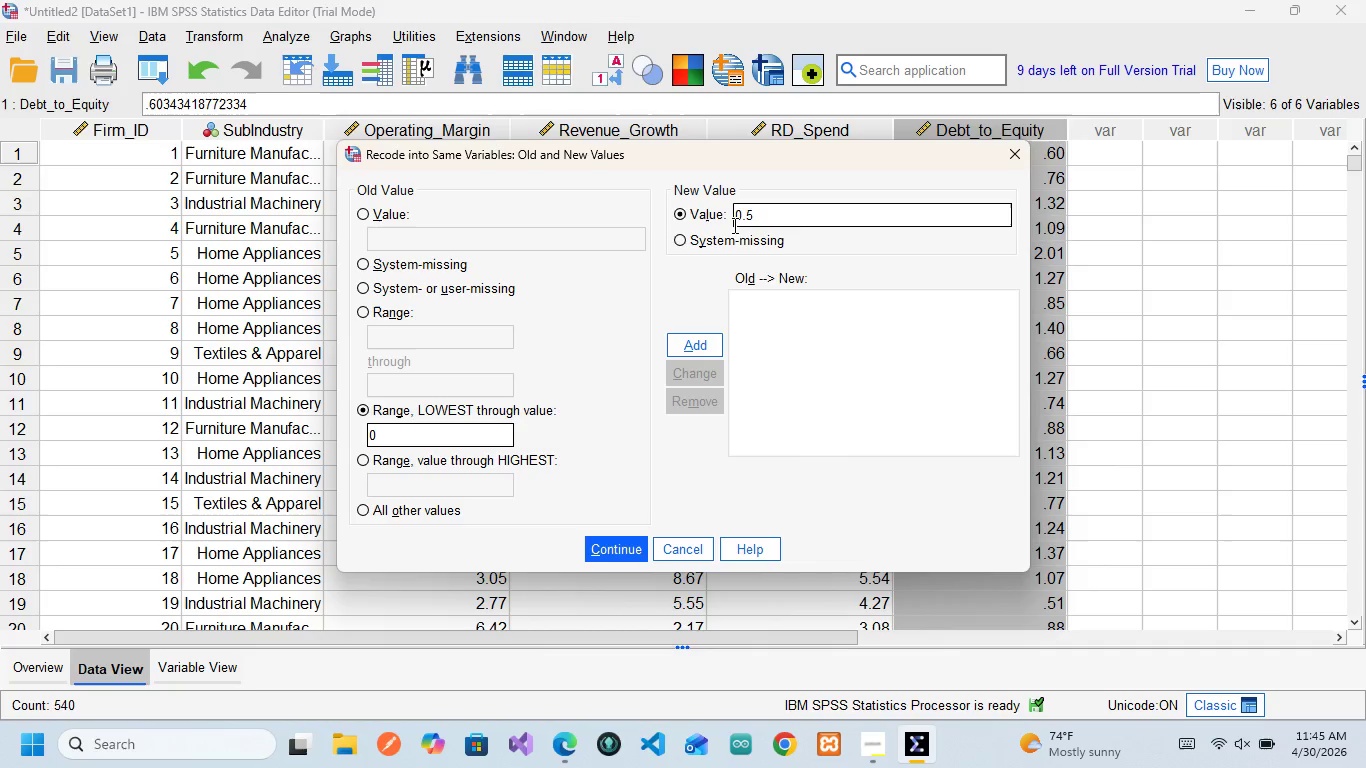 
left_click([720, 331])
 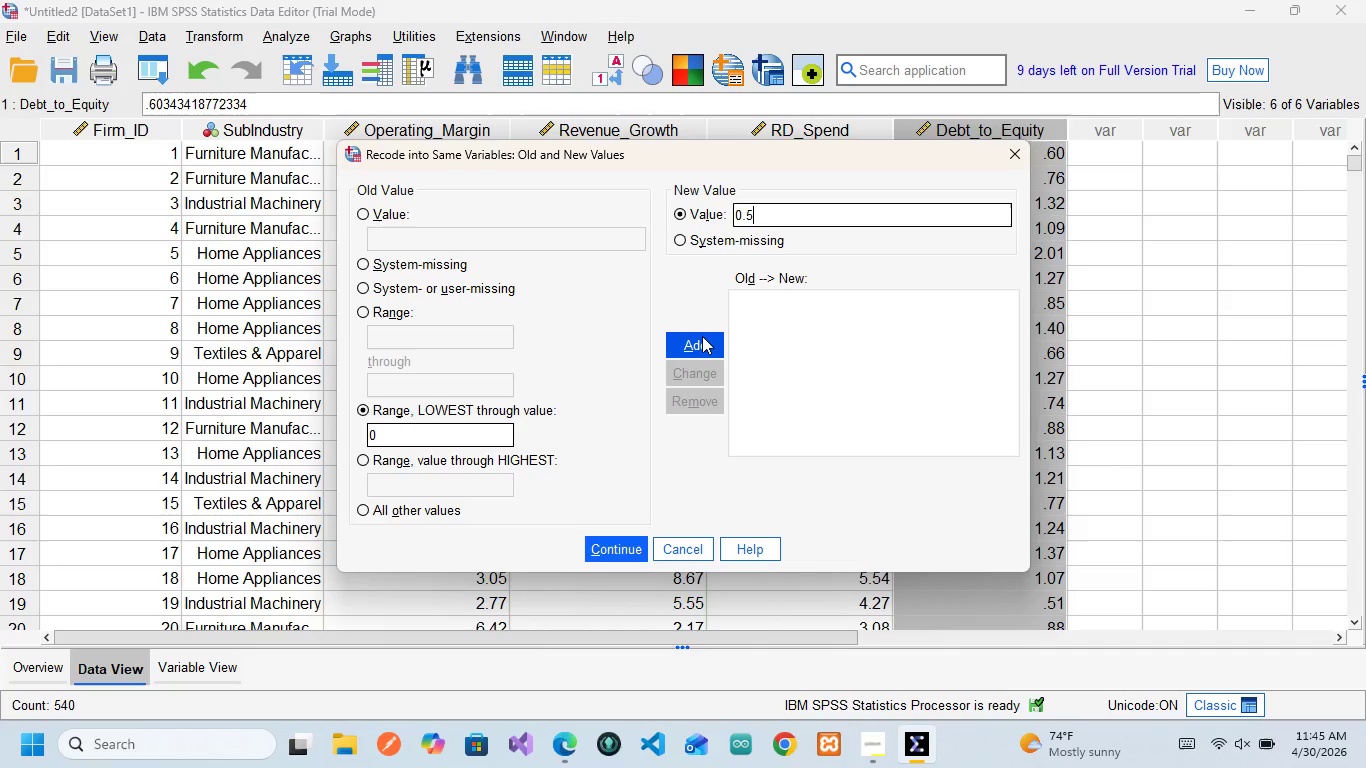 
left_click([701, 336])
 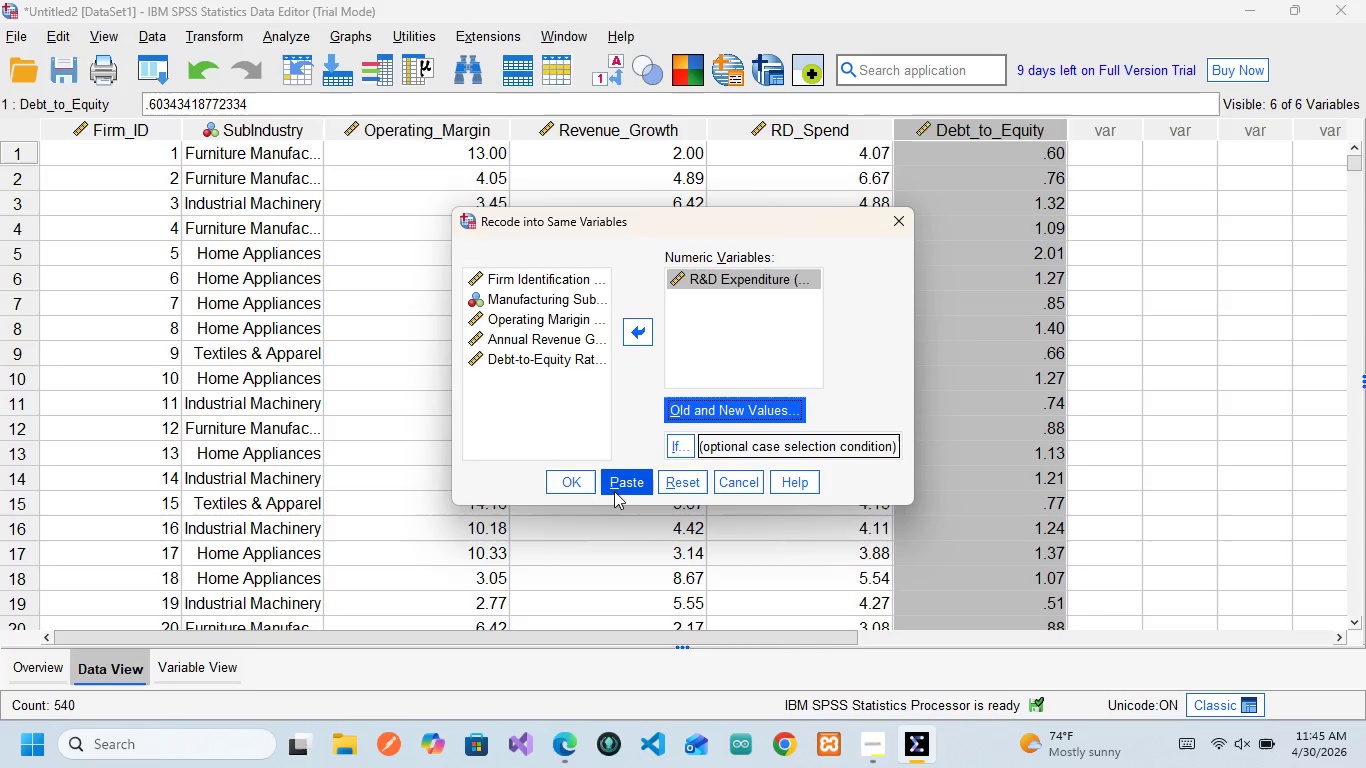 
wait(14.23)
 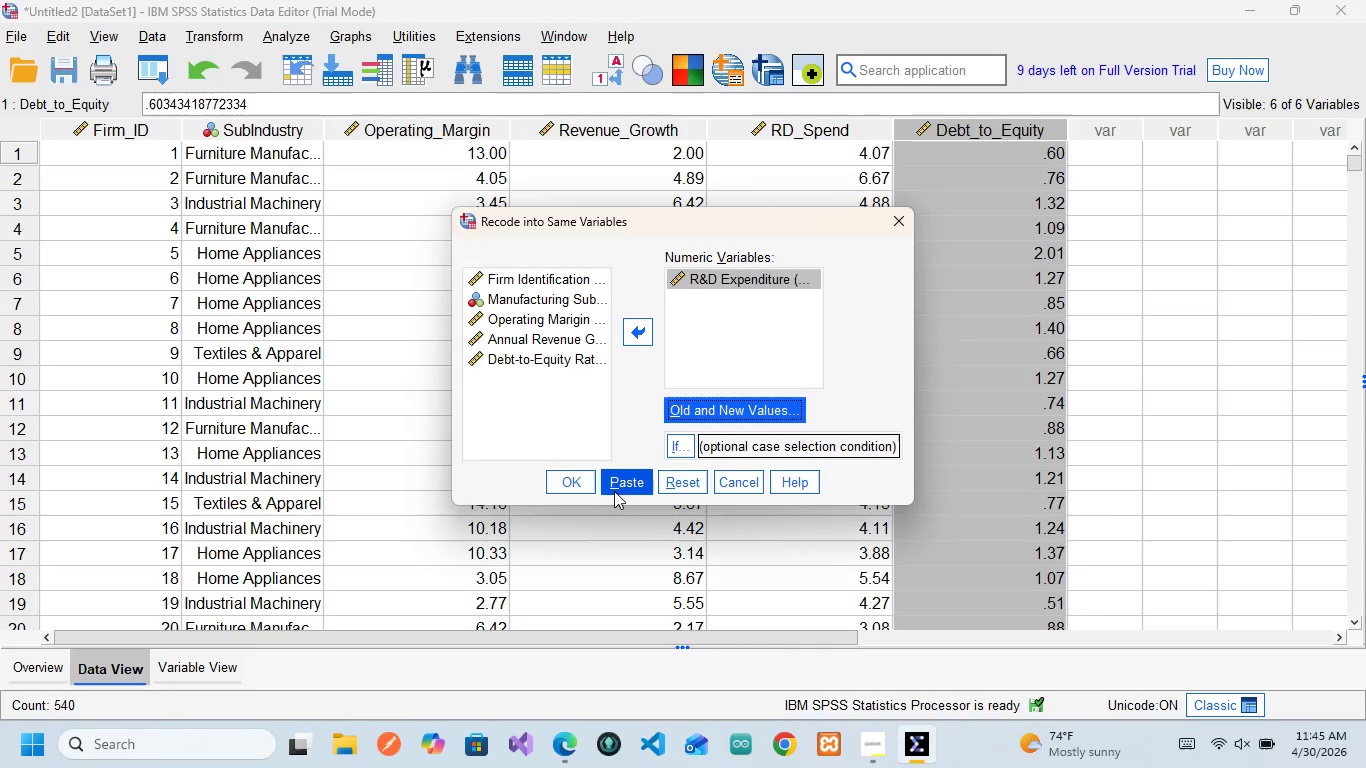 
left_click_drag(start_coordinate=[375, 207], to_coordinate=[208, 132])
 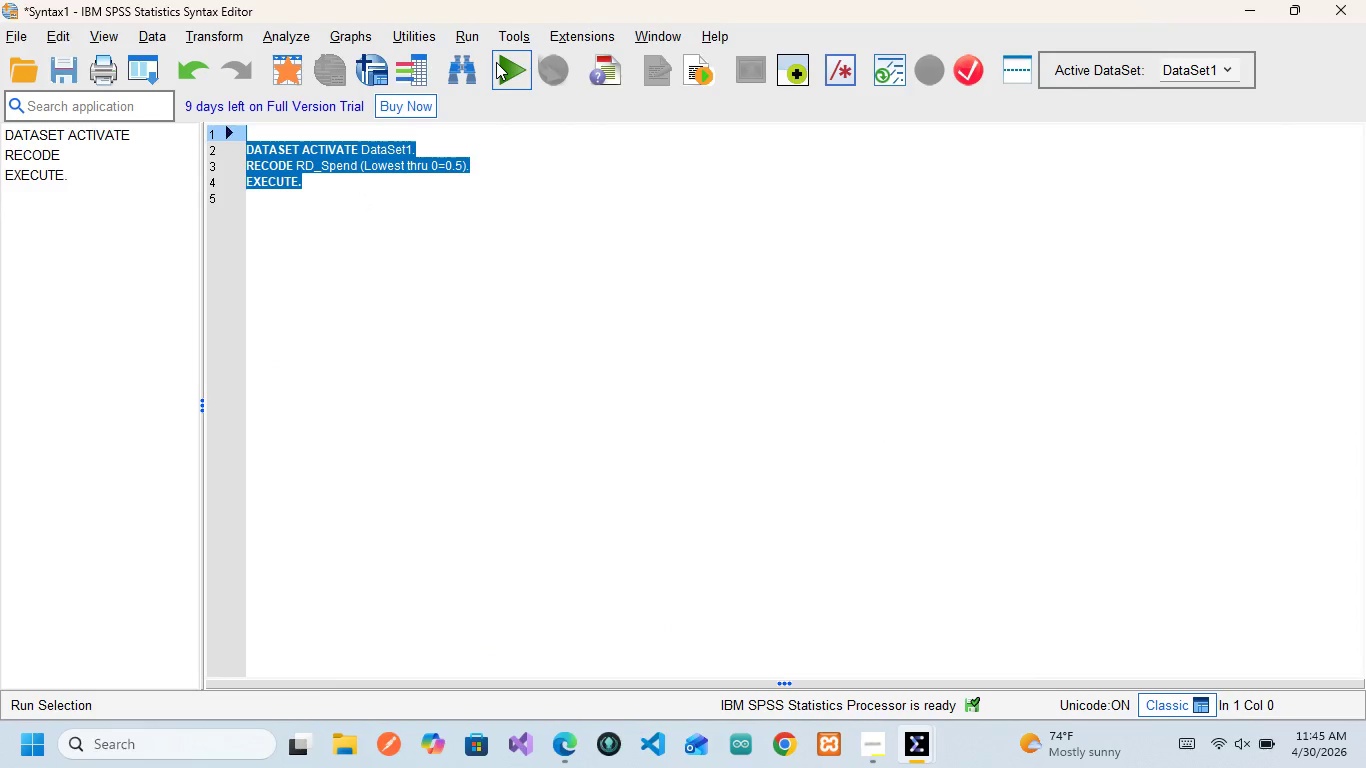 
left_click([496, 62])
 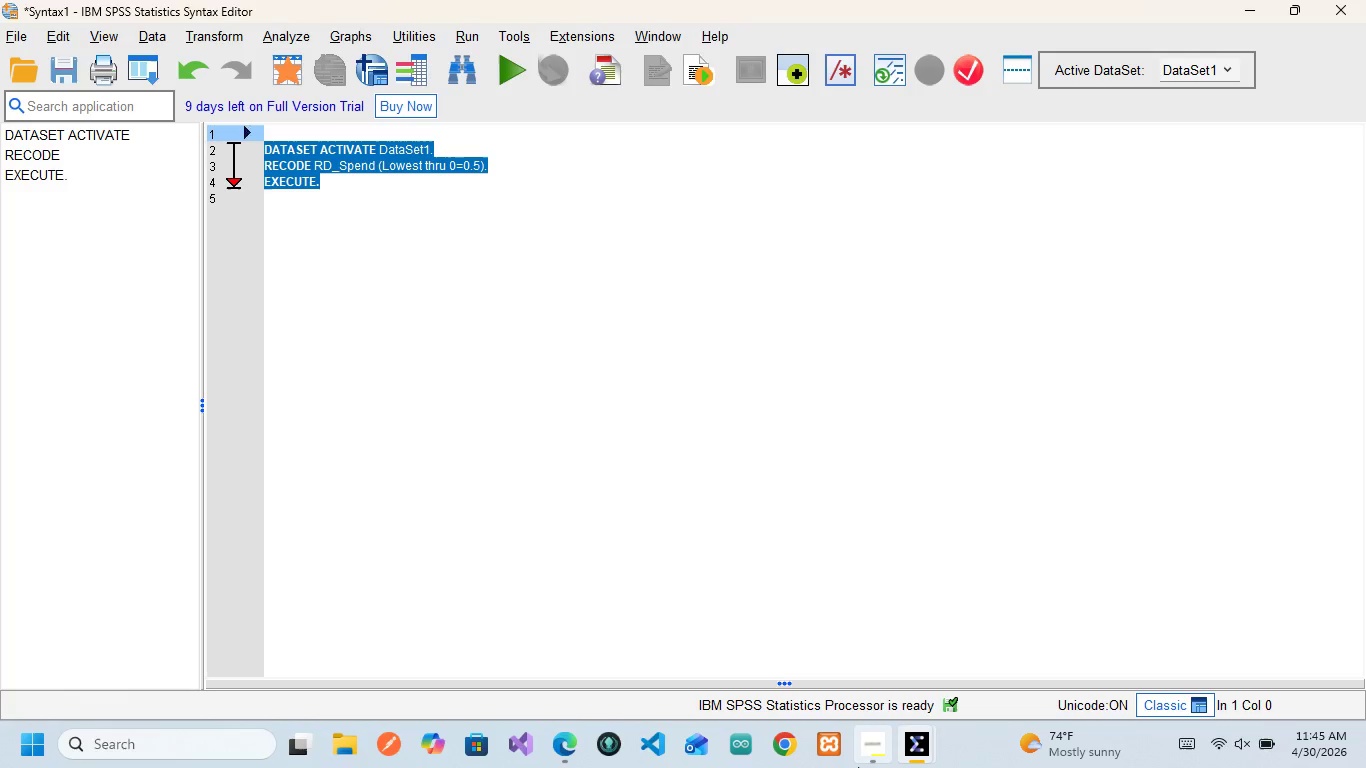 
wait(7.69)
 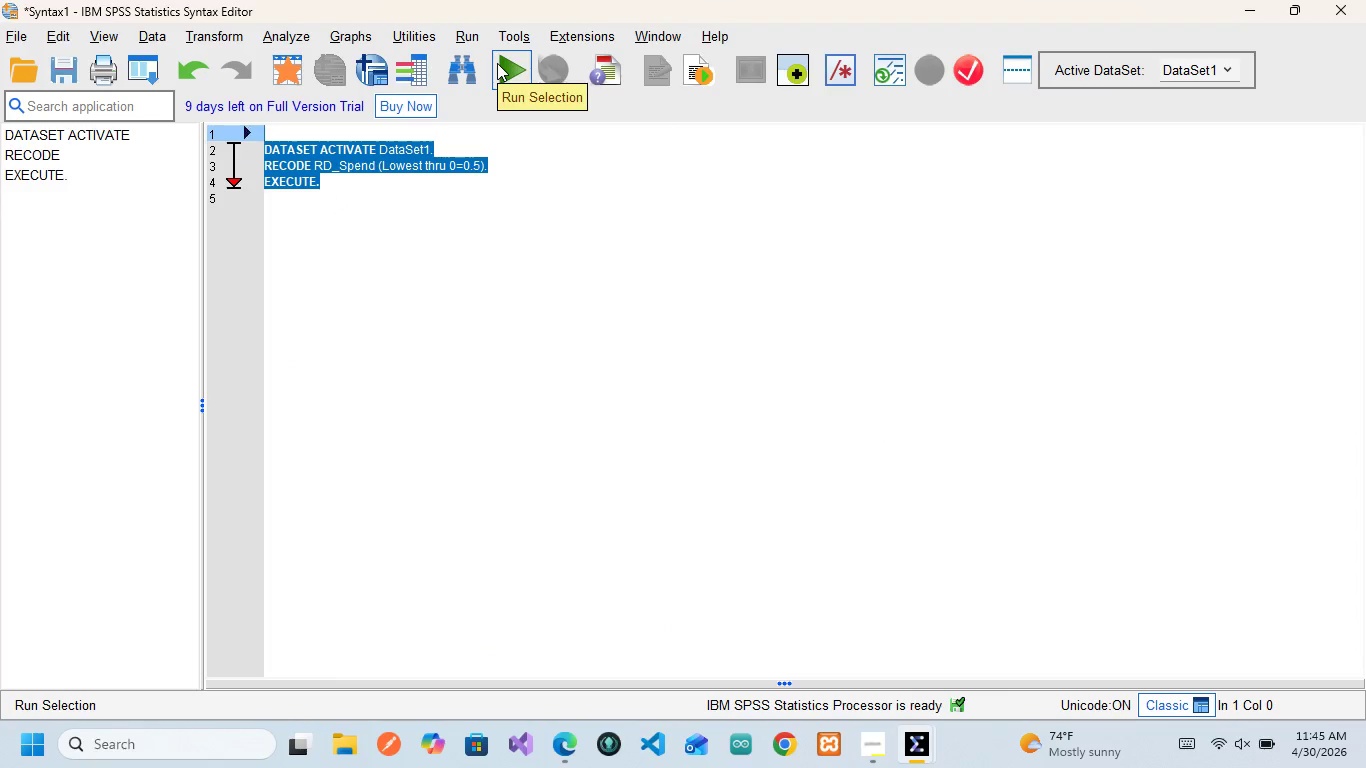 
left_click([870, 627])
 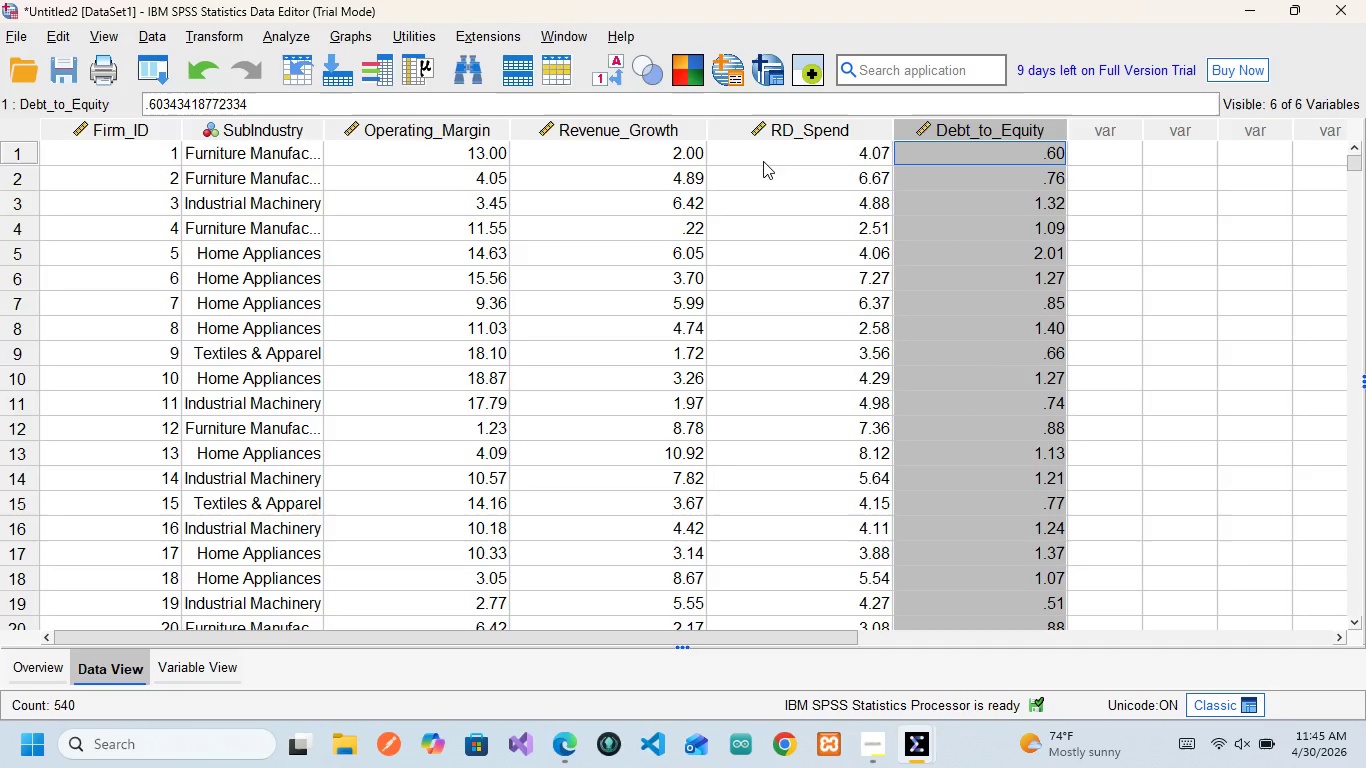 
scroll: coordinate [764, 316], scroll_direction: up, amount: 1.0
 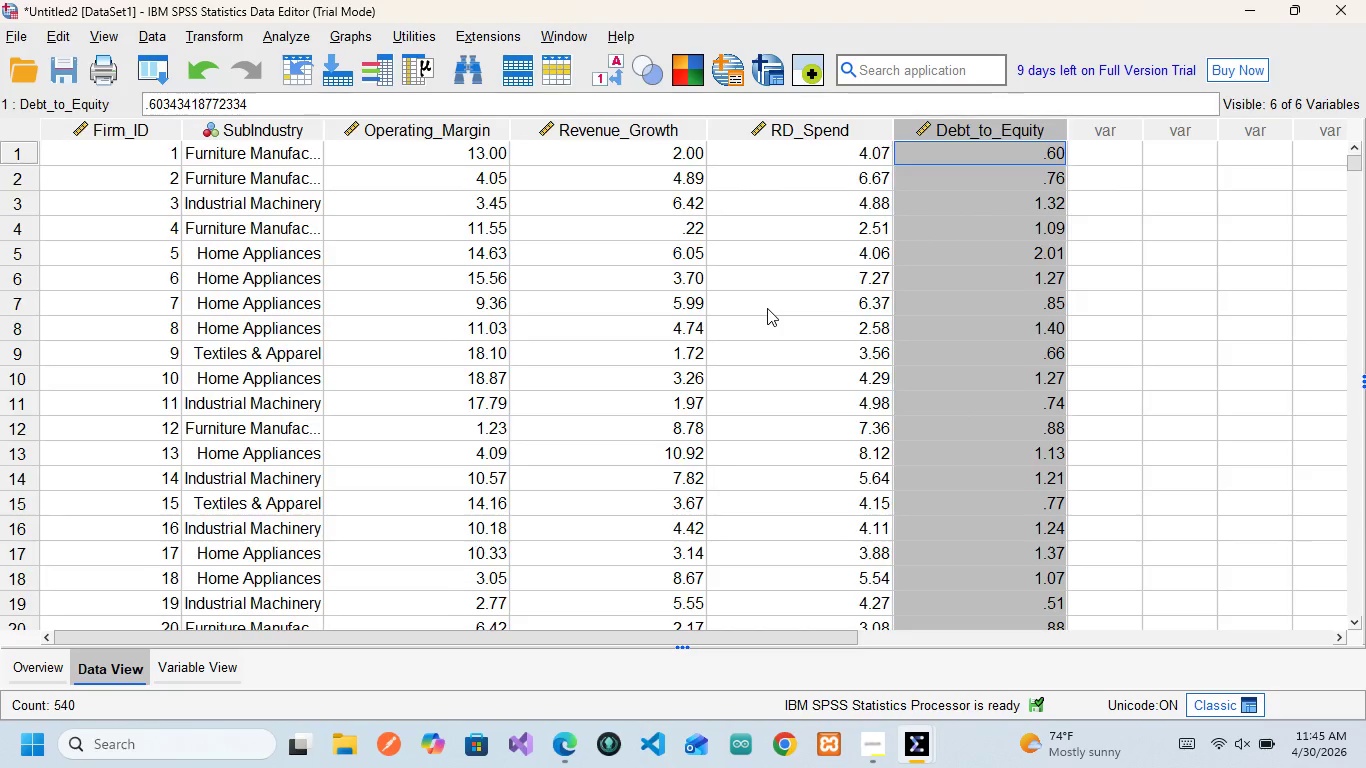 
scroll: coordinate [762, 345], scroll_direction: down, amount: 13.0
 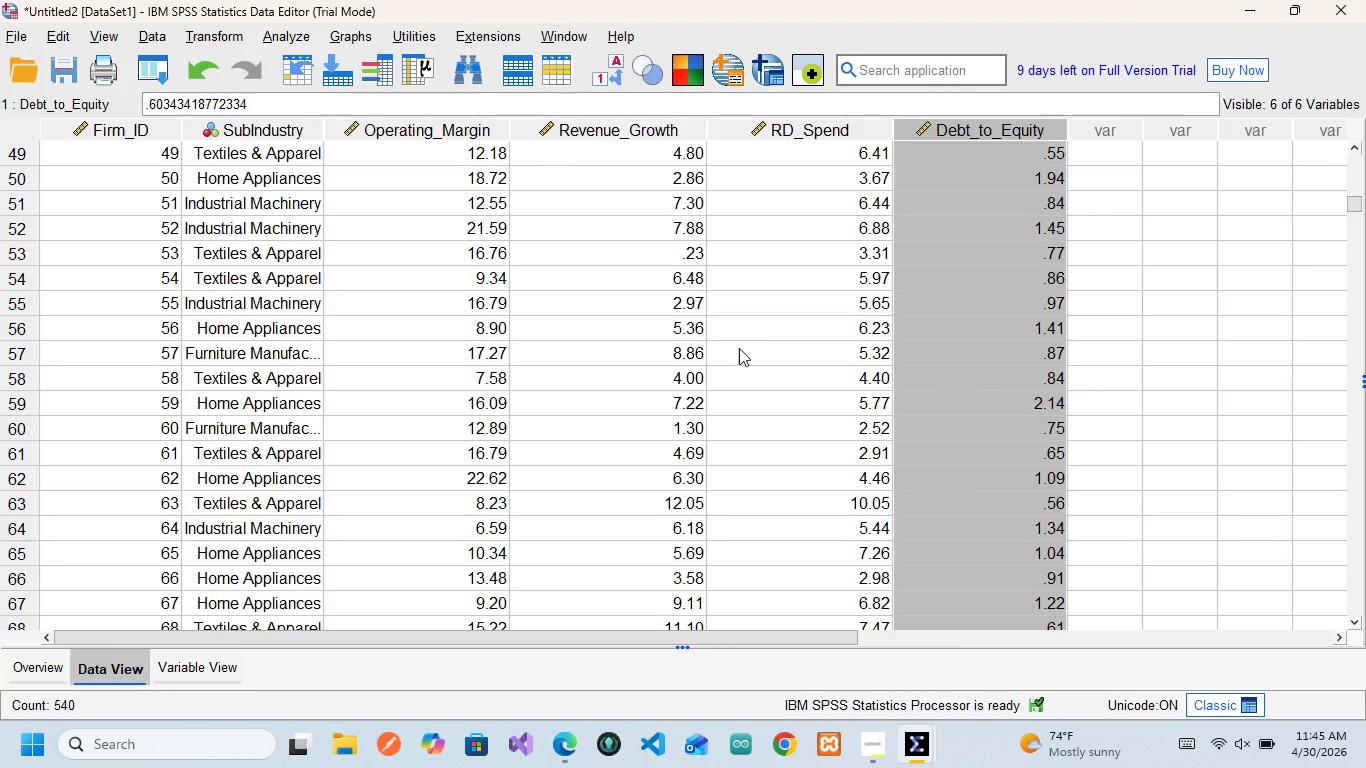 
scroll: coordinate [739, 348], scroll_direction: up, amount: 10.0
 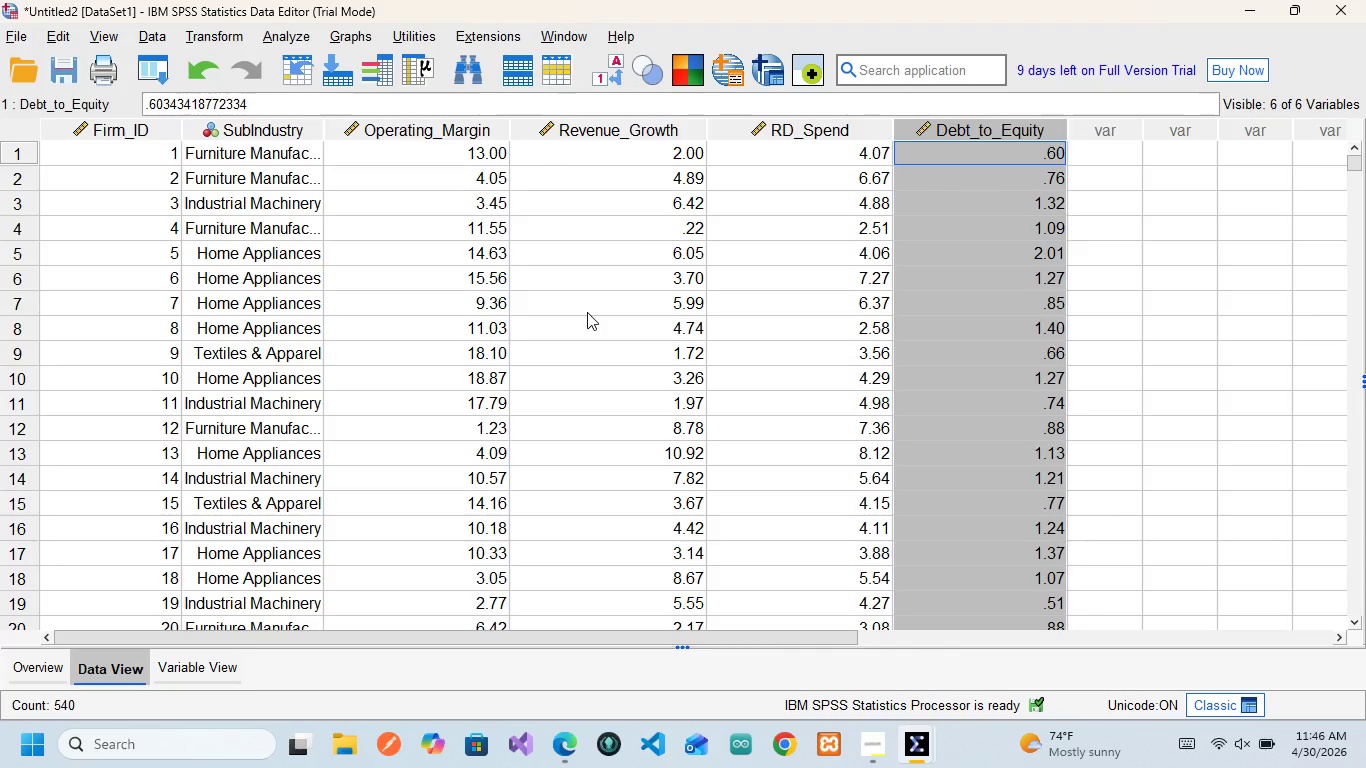 
wait(15.25)
 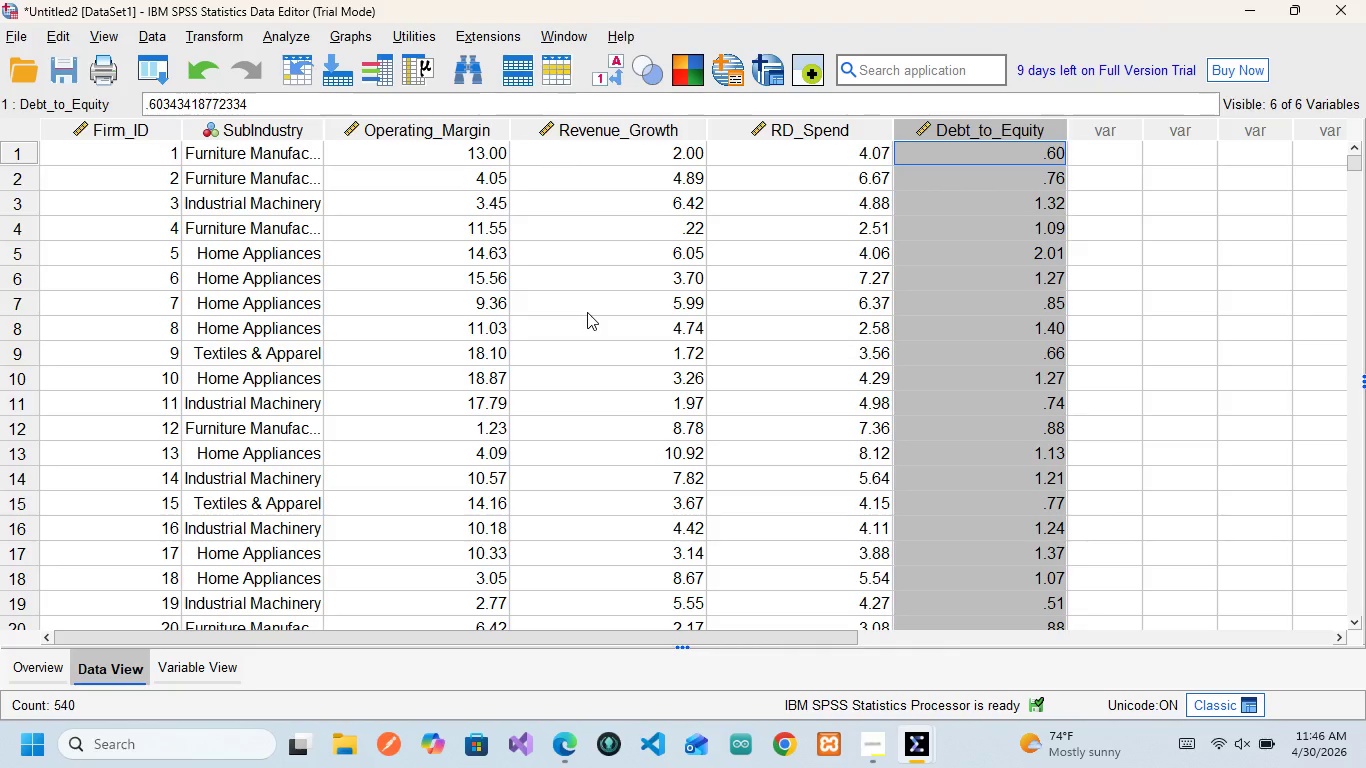 
left_click([241, 35])
 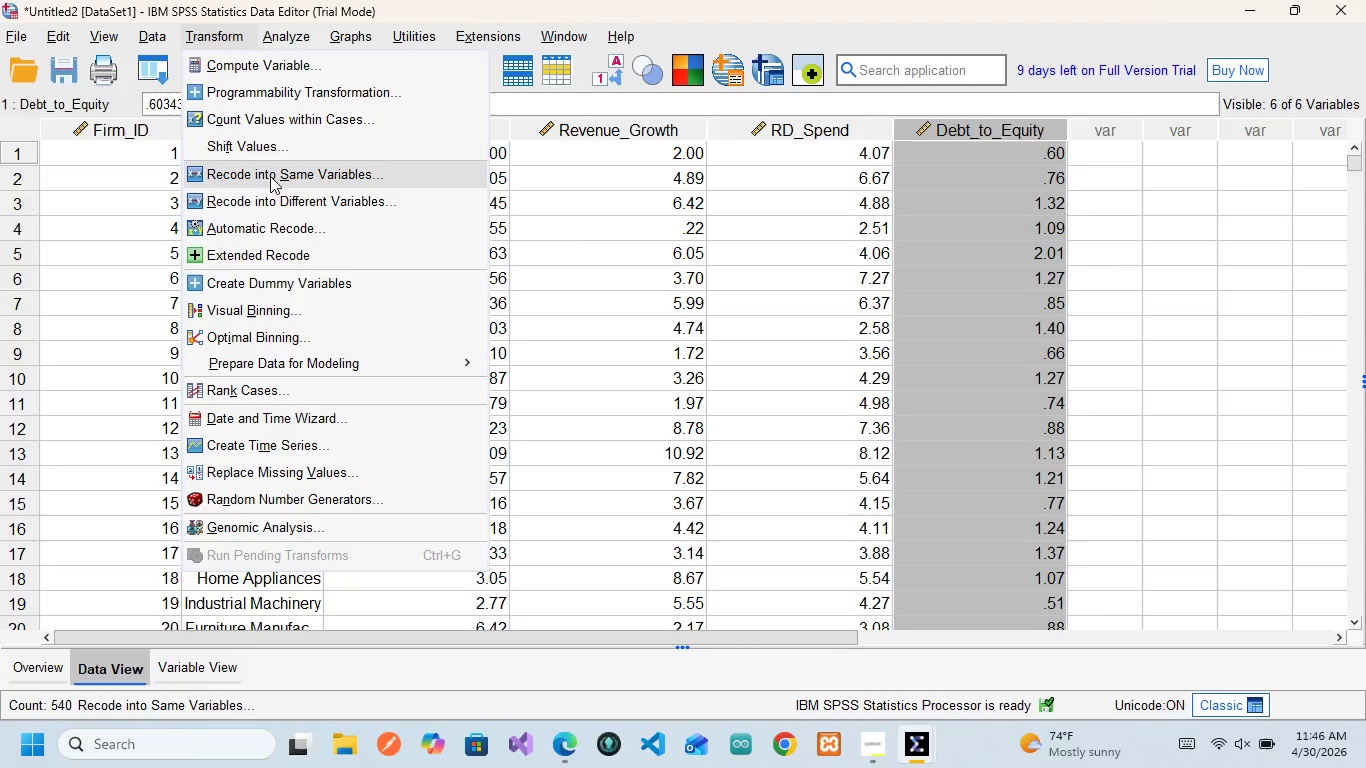 
left_click([271, 173])
 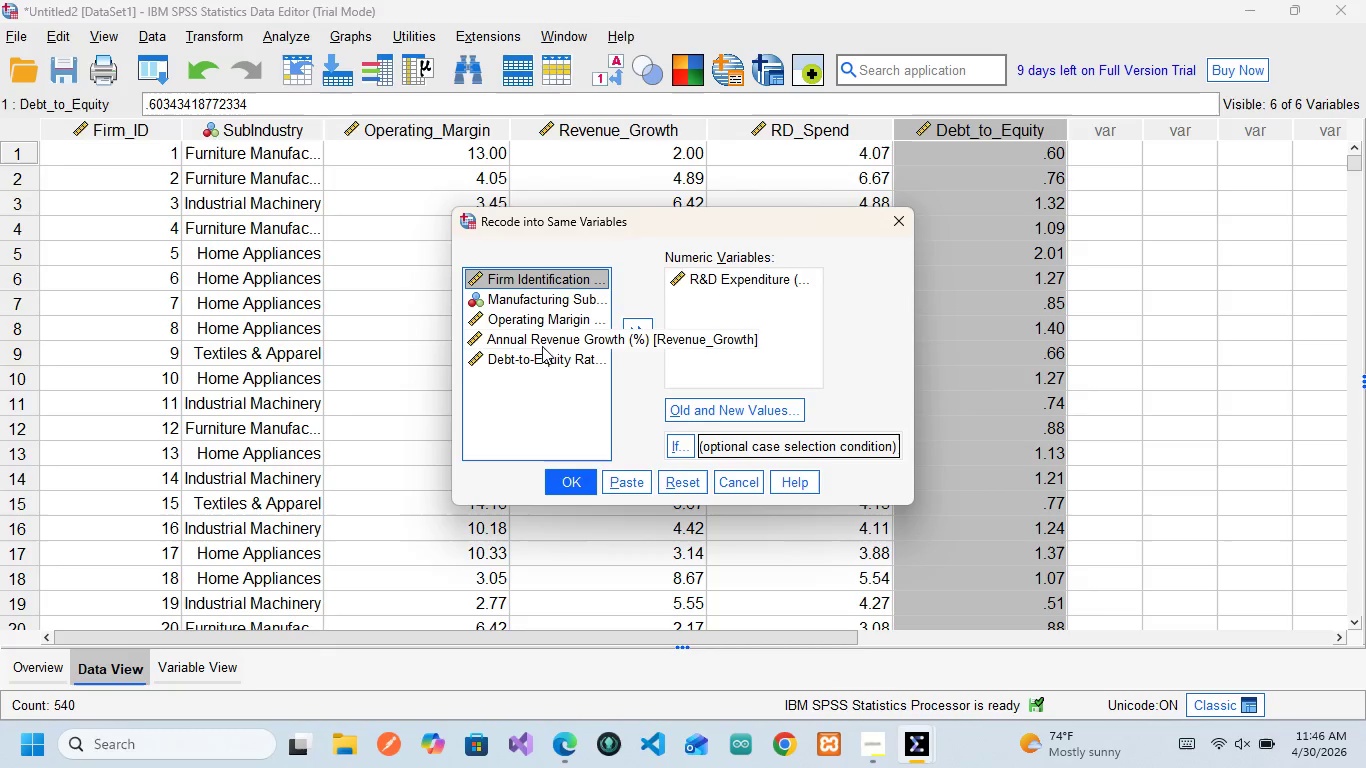 
wait(9.03)
 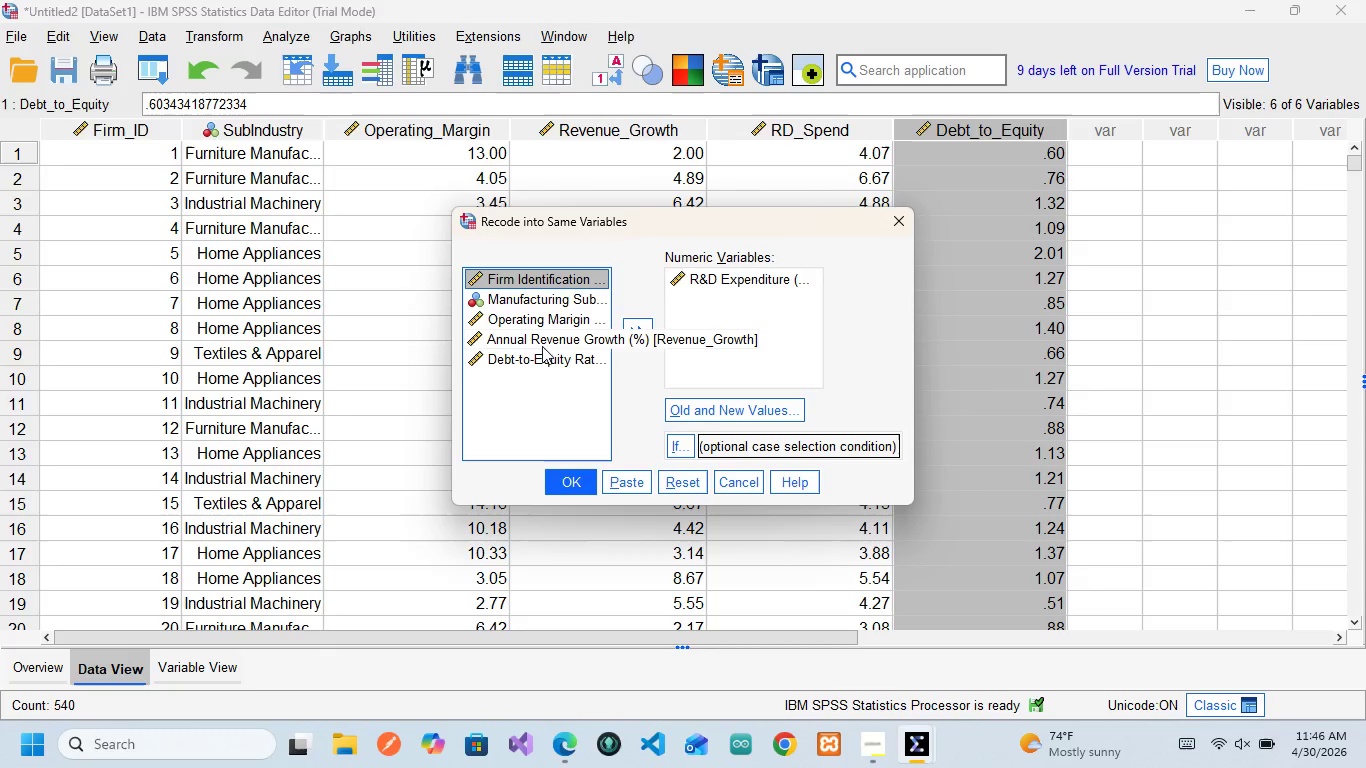 
left_click([542, 357])
 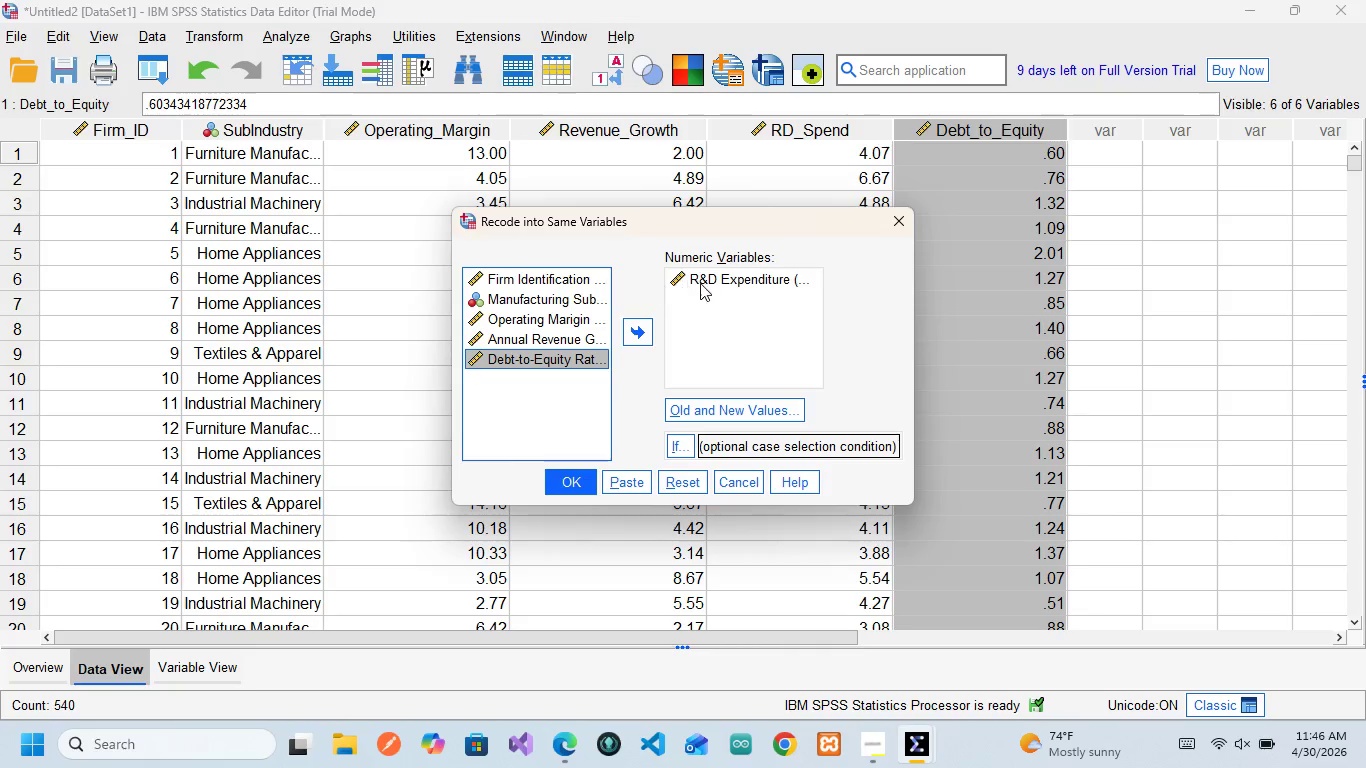 
left_click([706, 287])
 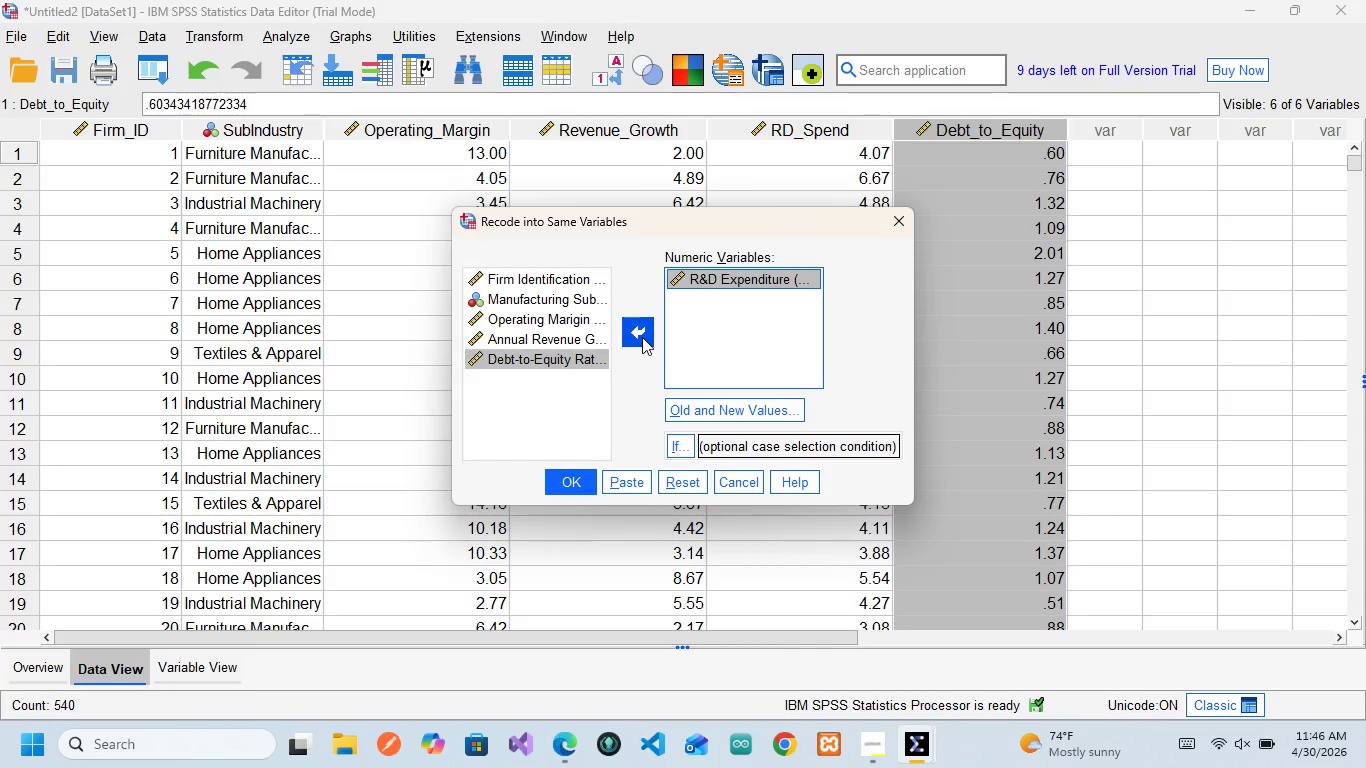 
left_click([642, 337])
 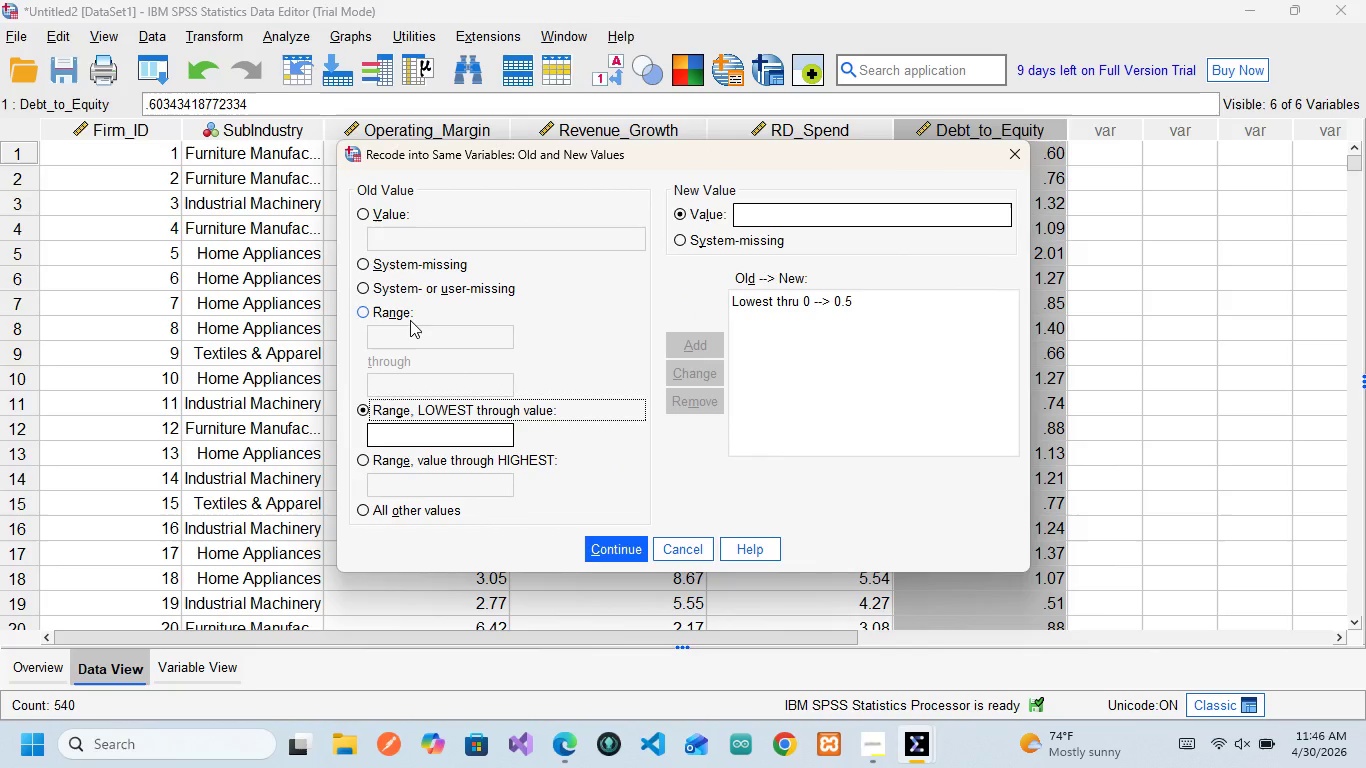 
wait(20.06)
 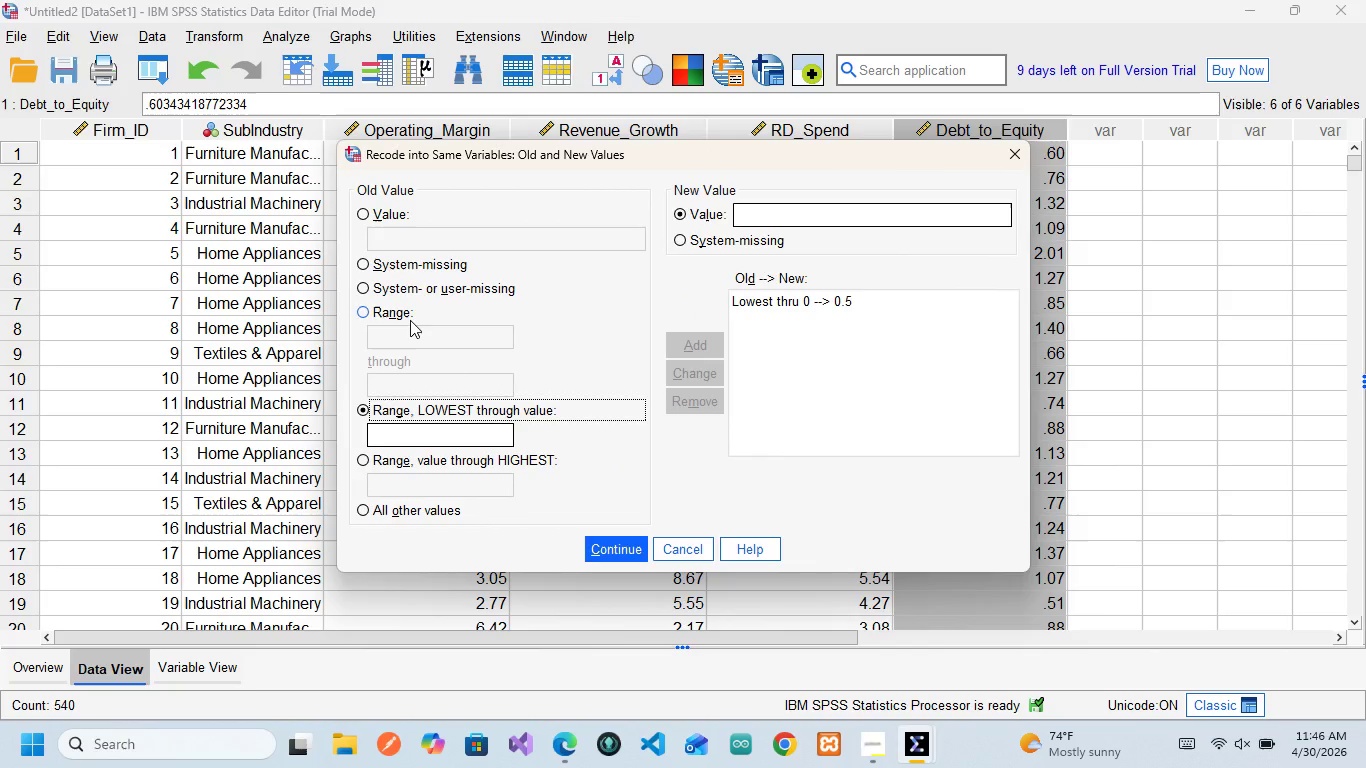 
left_click_drag(start_coordinate=[432, 435], to_coordinate=[437, 433])
 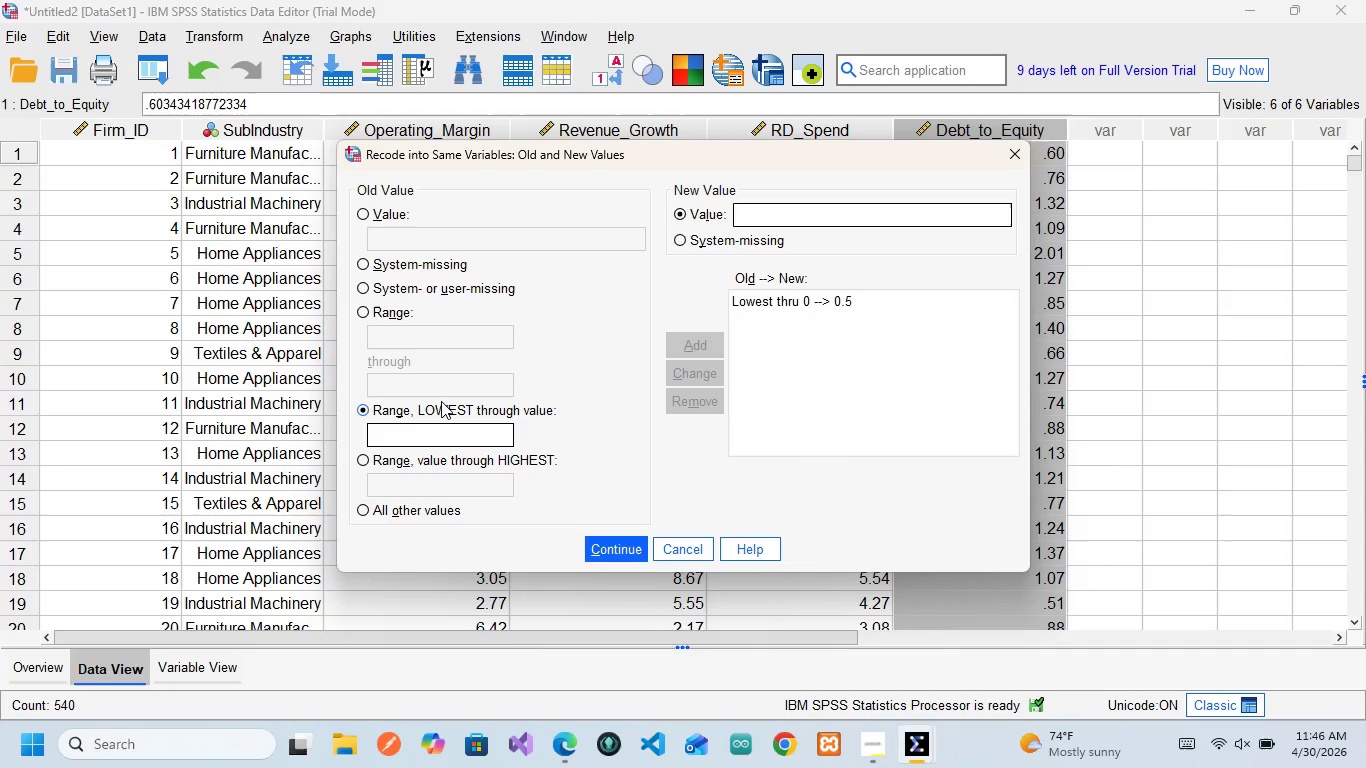 
wait(7.7)
 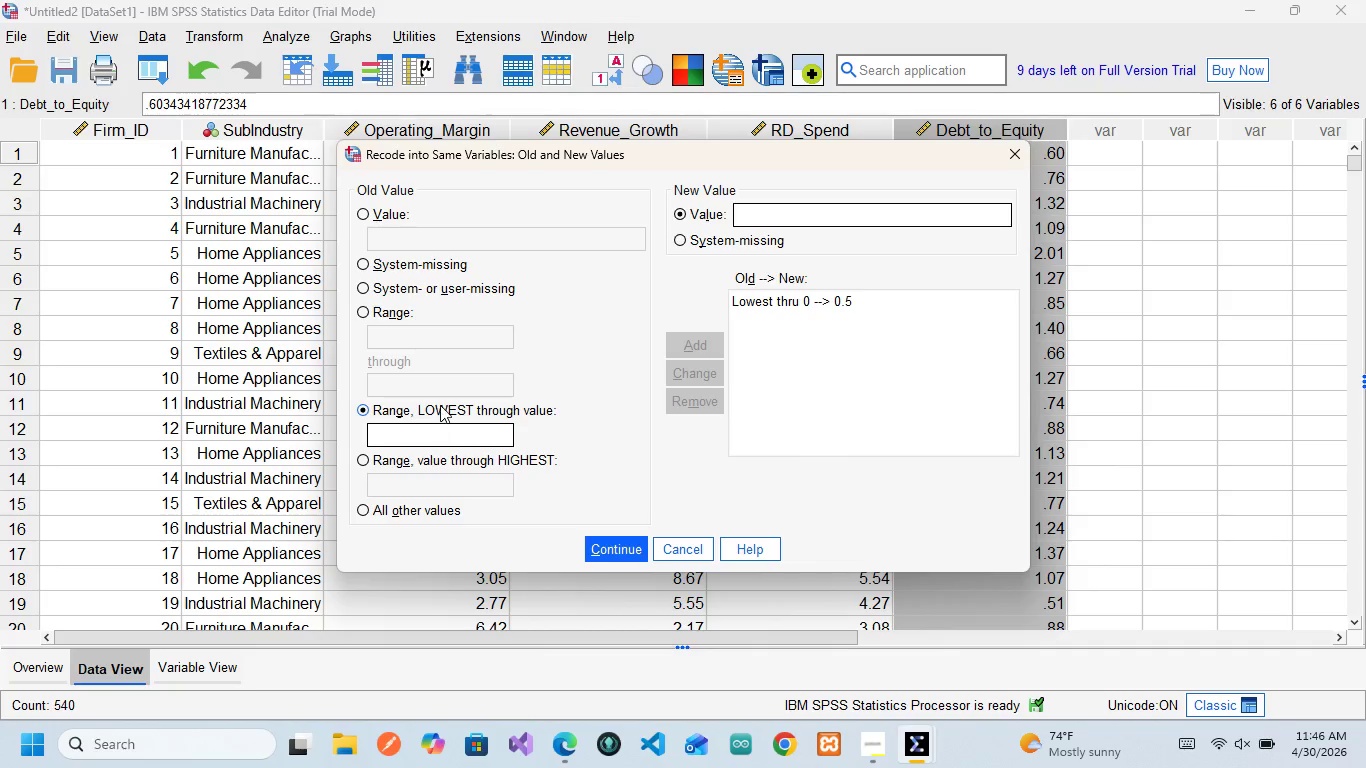 
key(0)
 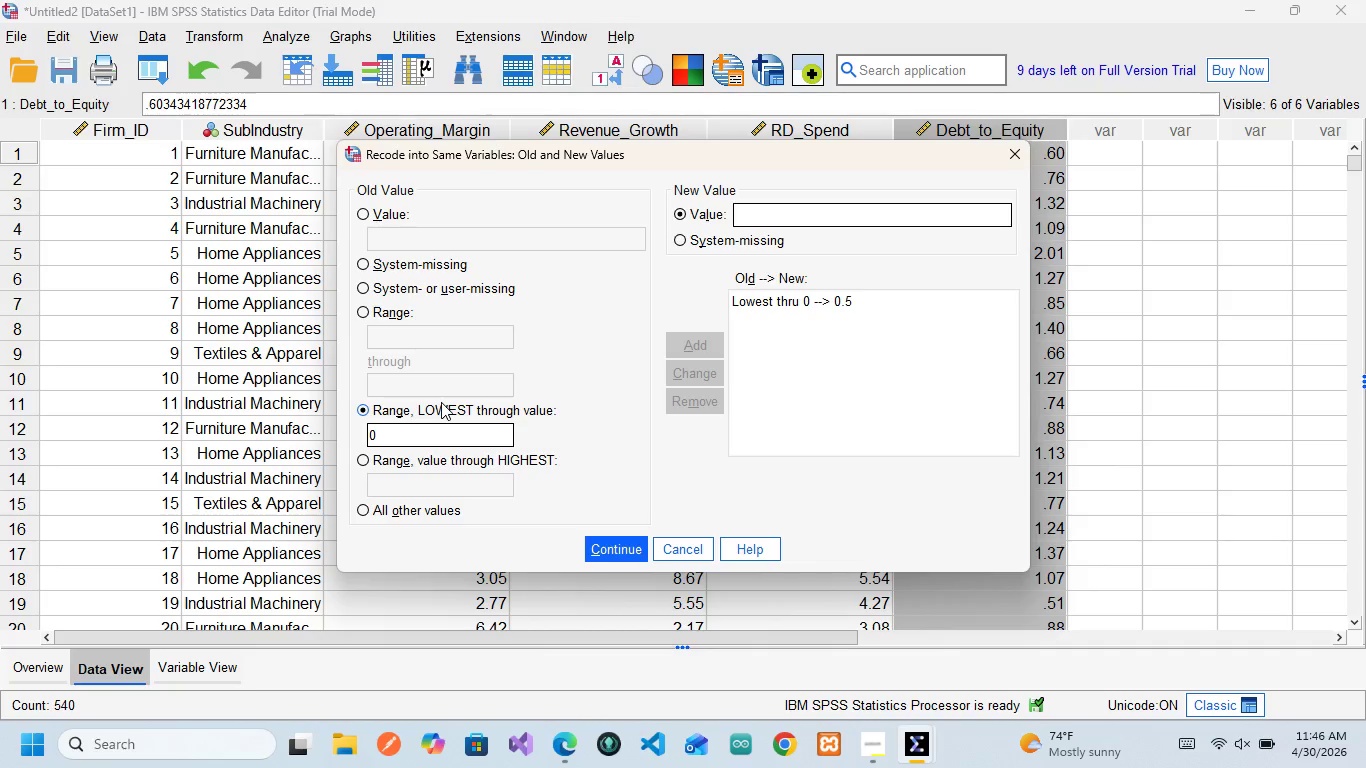 
wait(9.59)
 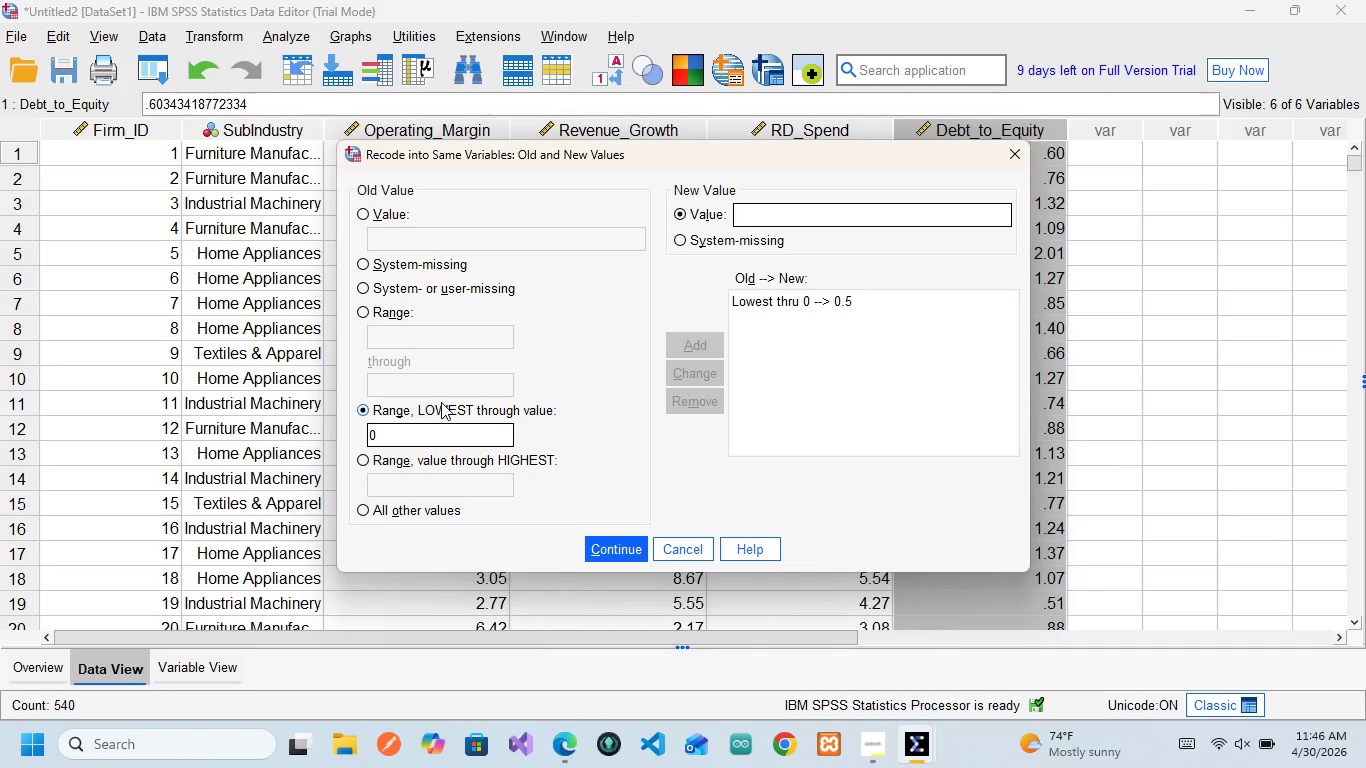 
left_click([800, 224])
 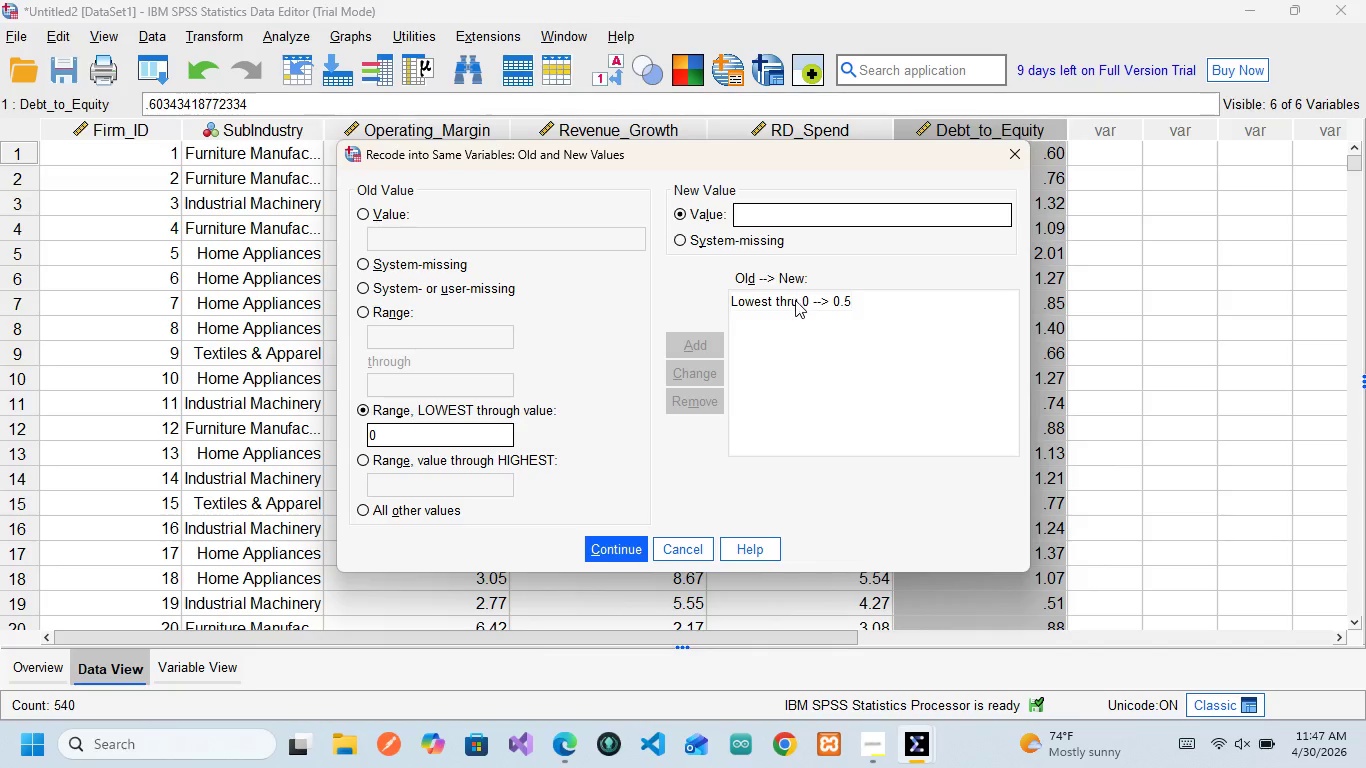 
double_click([795, 303])
 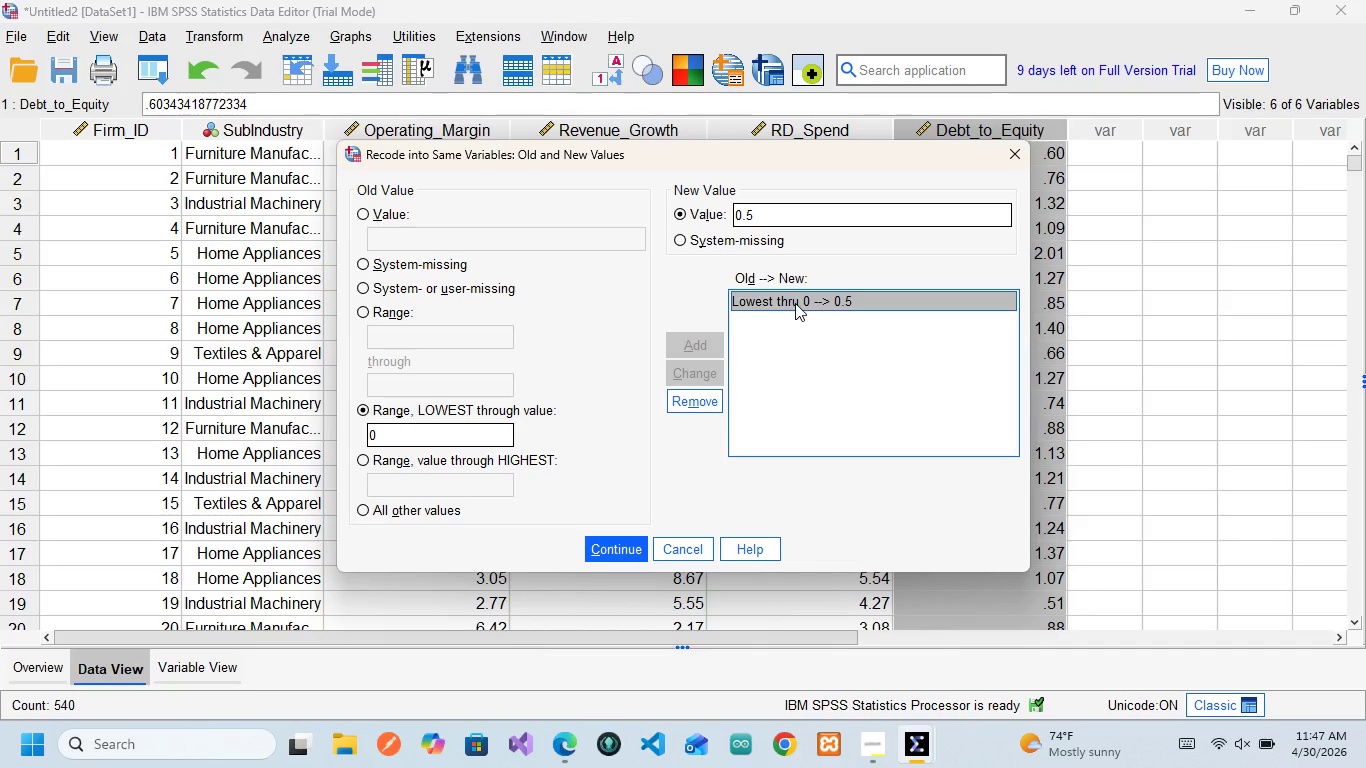 
left_click([795, 303])
 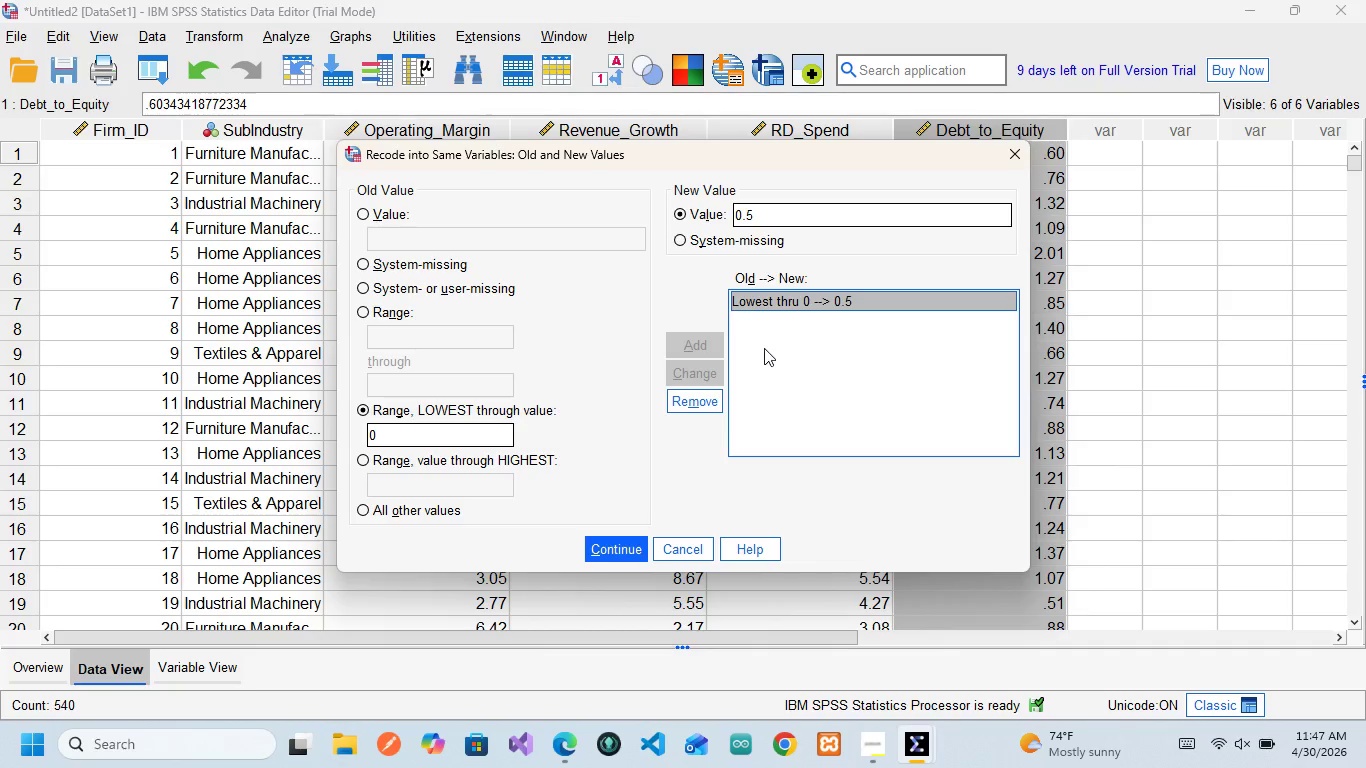 
left_click([764, 348])
 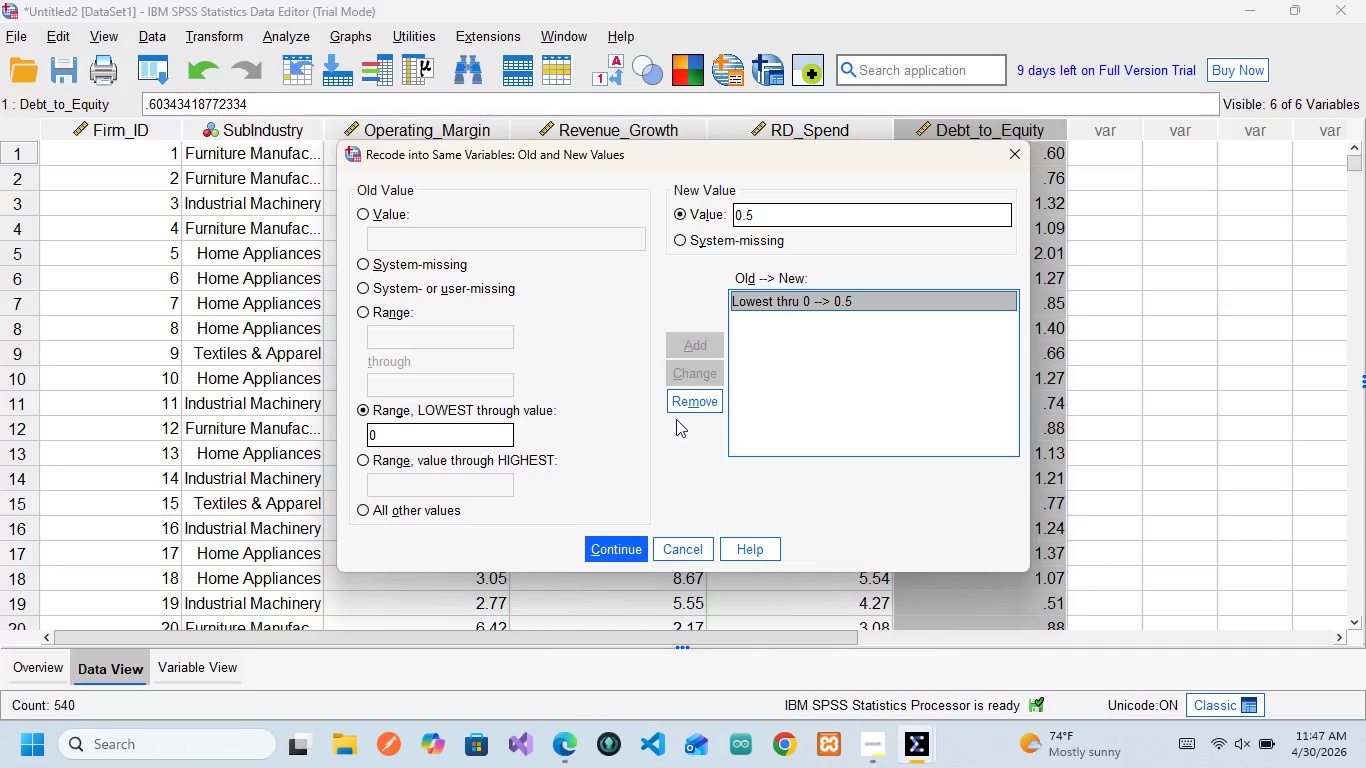 
double_click([683, 397])
 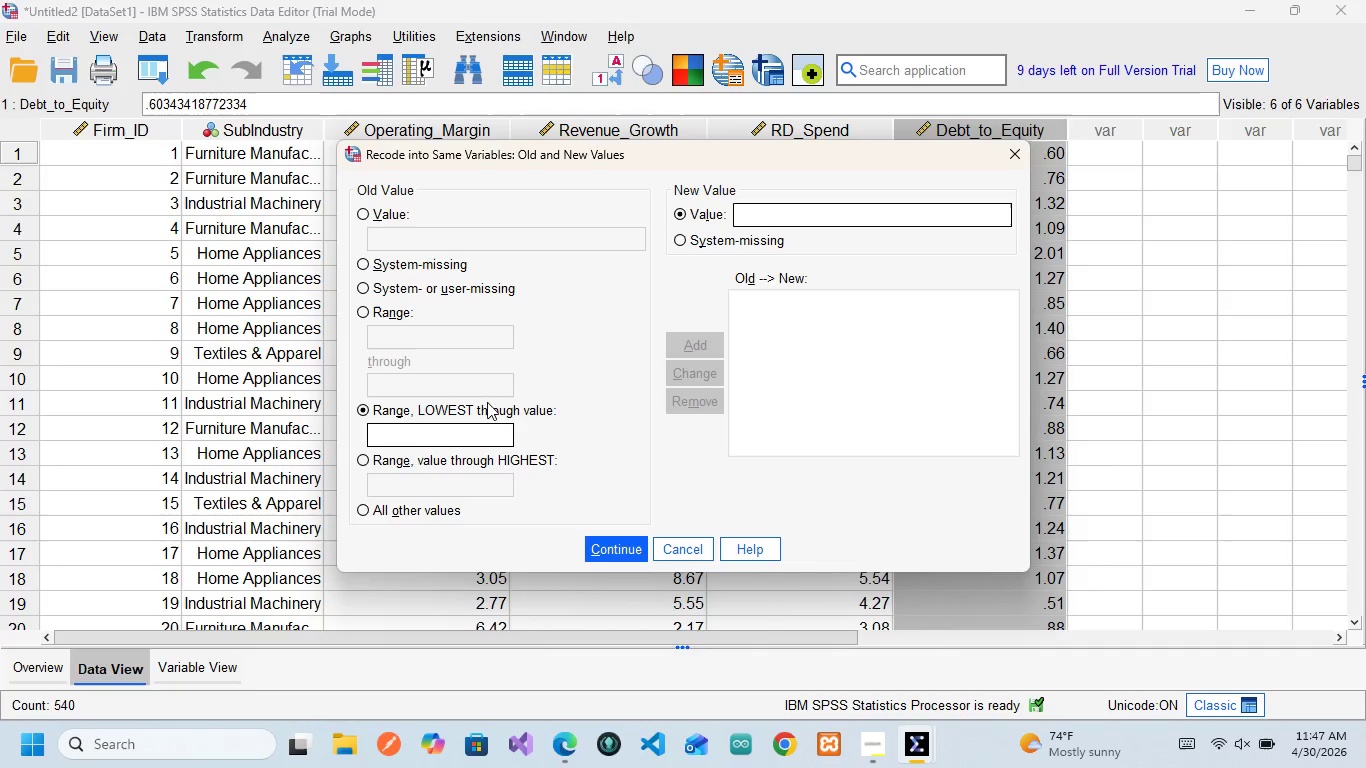 
left_click([416, 423])
 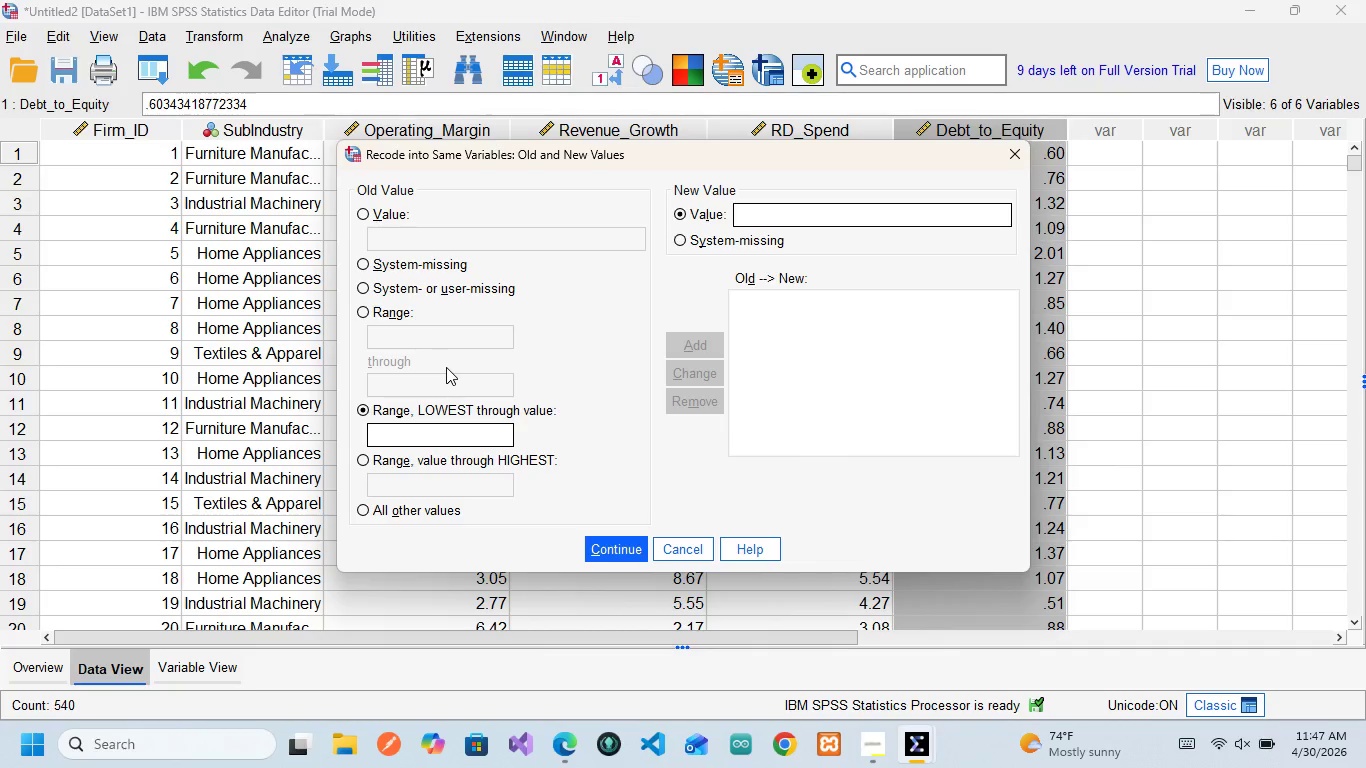 
key(0)
 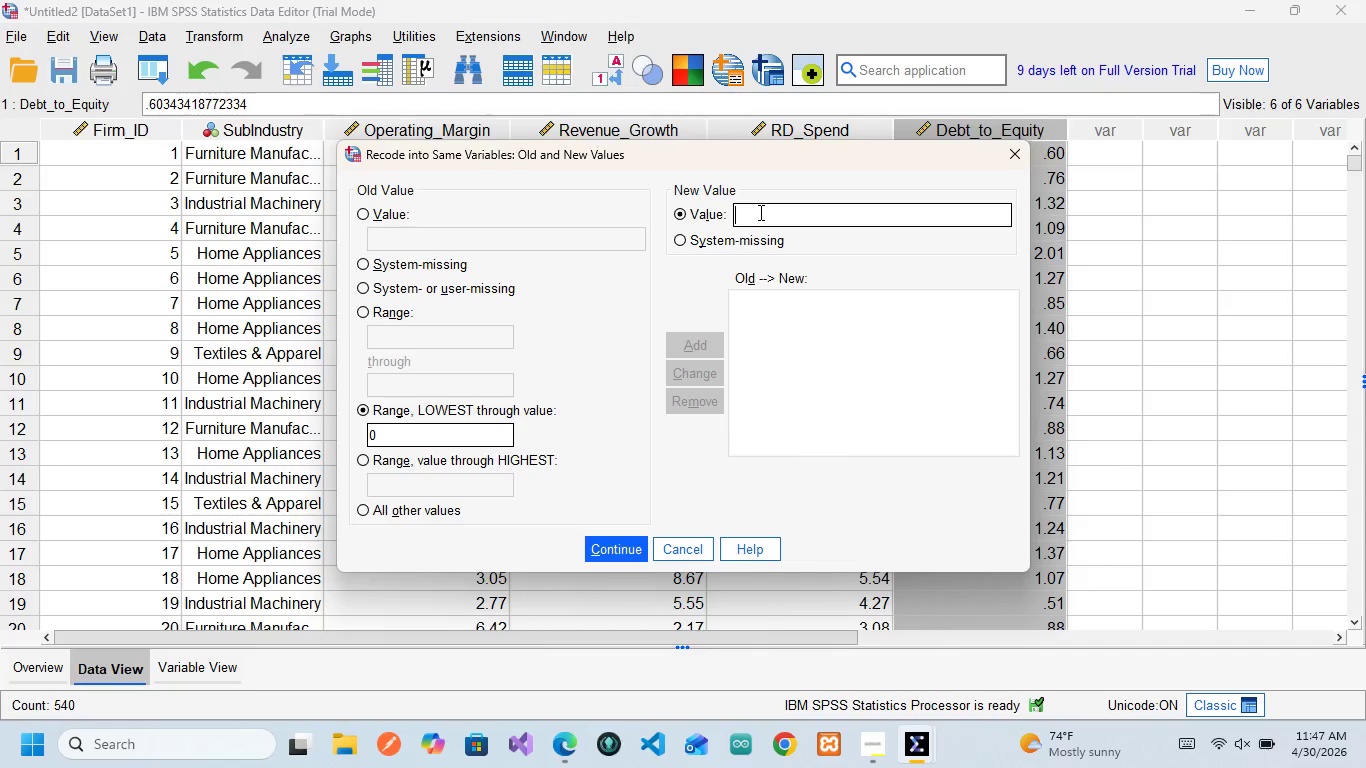 
wait(22.83)
 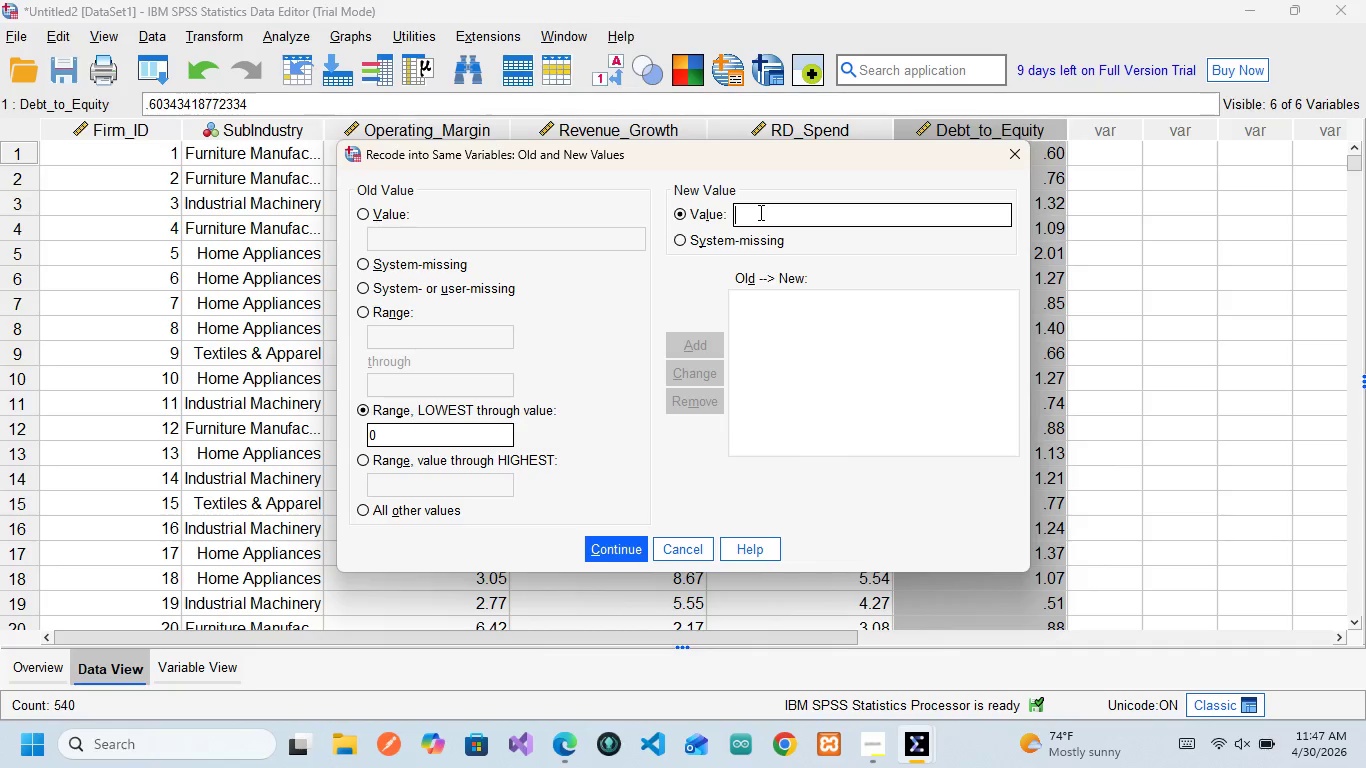 
key(0)
 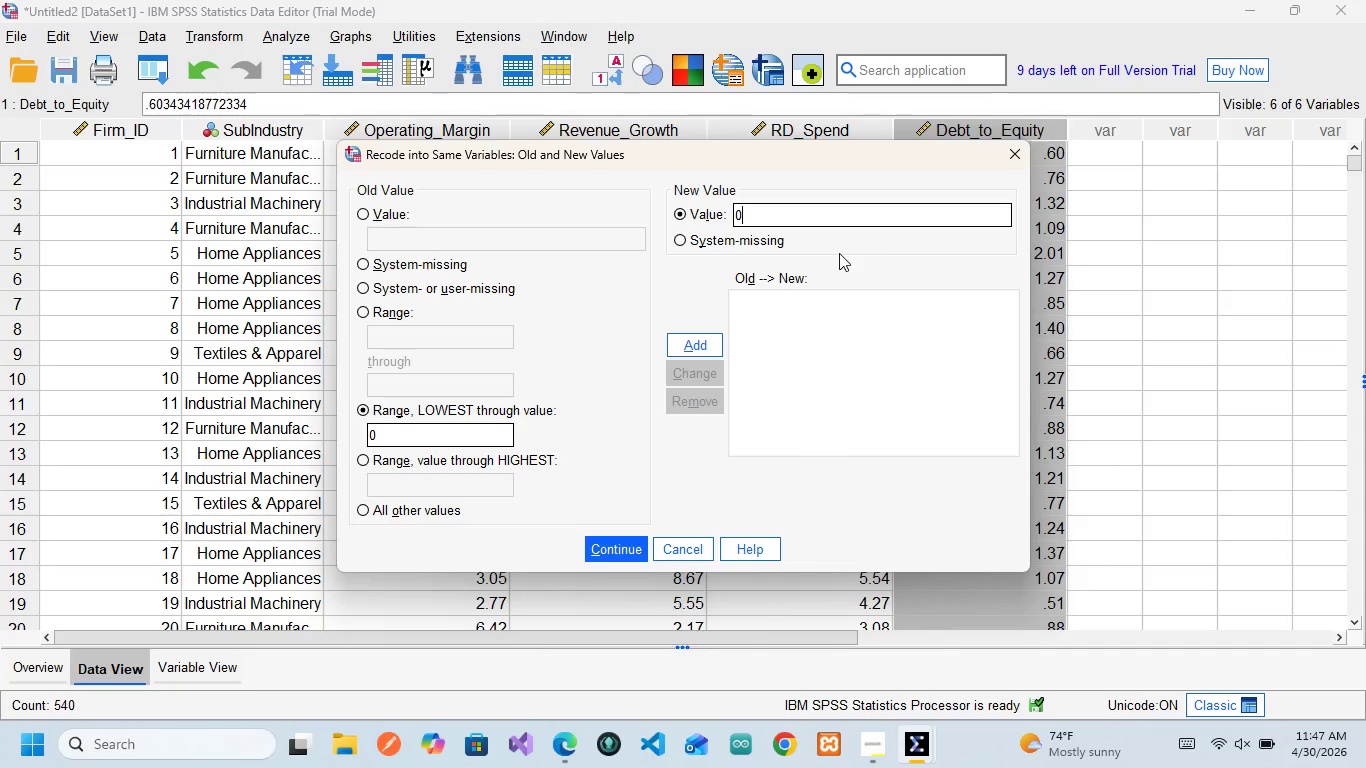 
key(Period)
 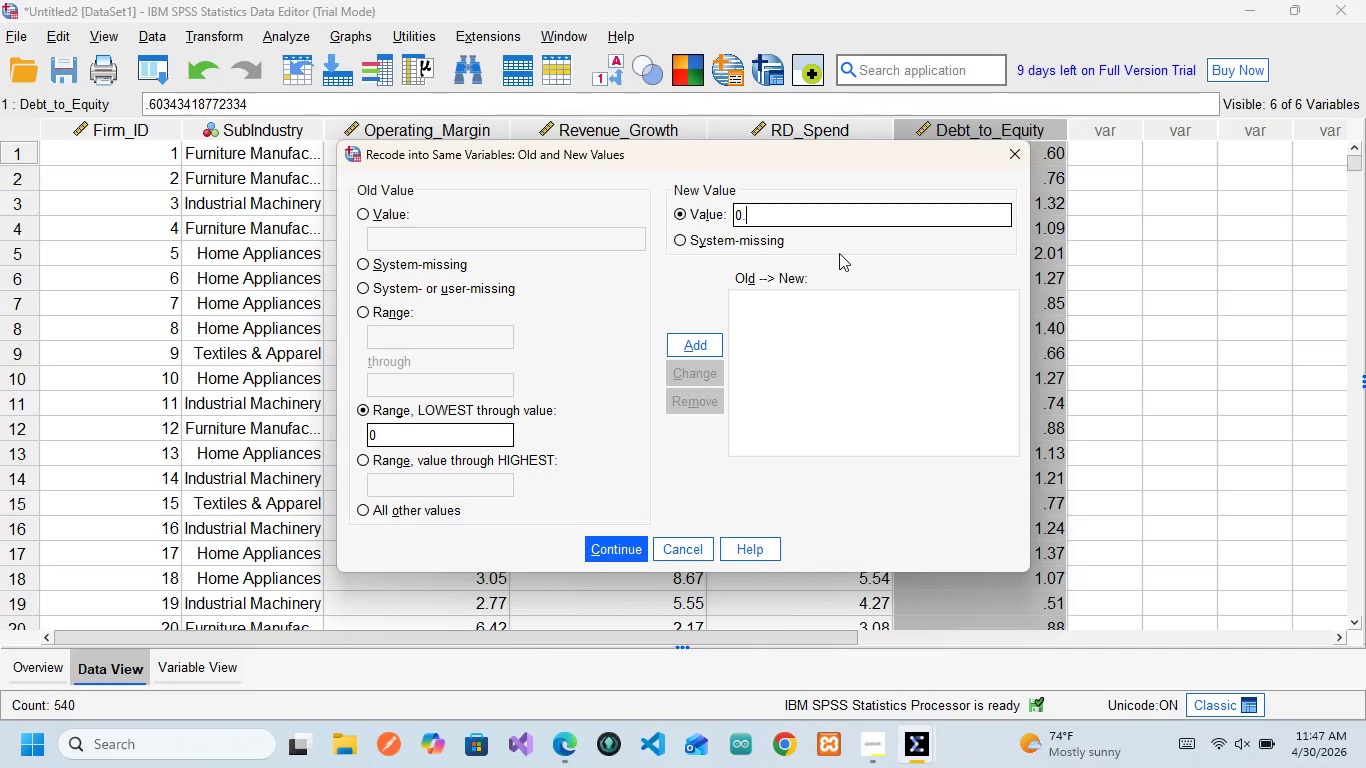 
key(1)
 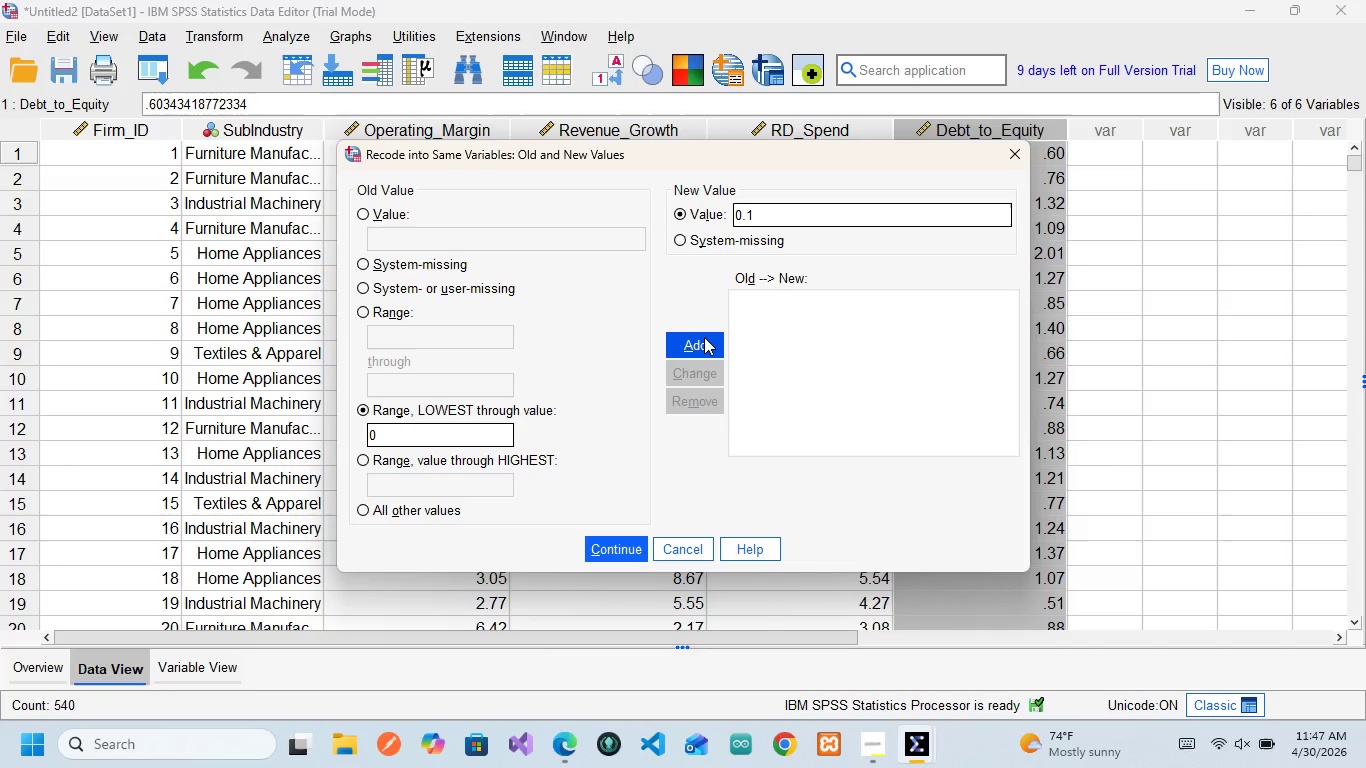 
left_click([704, 337])
 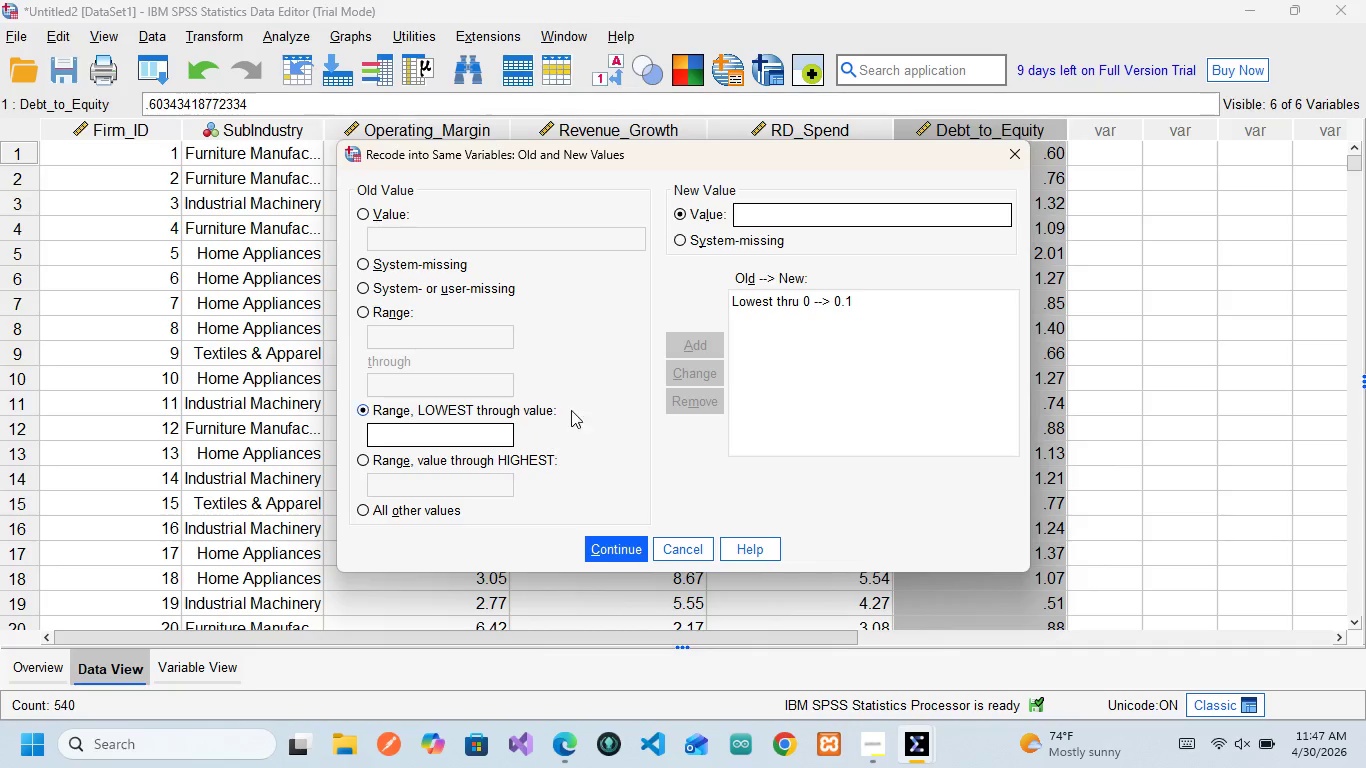 
wait(17.17)
 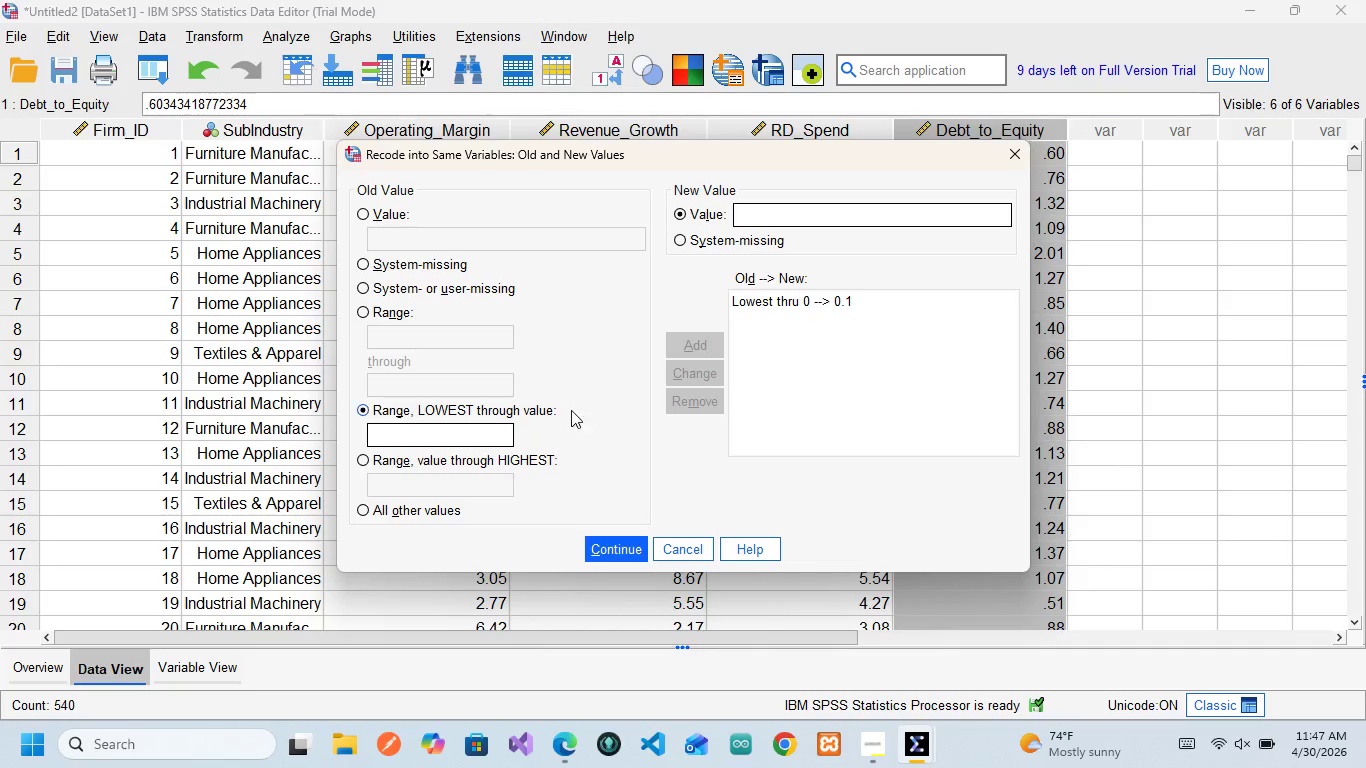 
left_click_drag(start_coordinate=[608, 539], to_coordinate=[607, 528])
 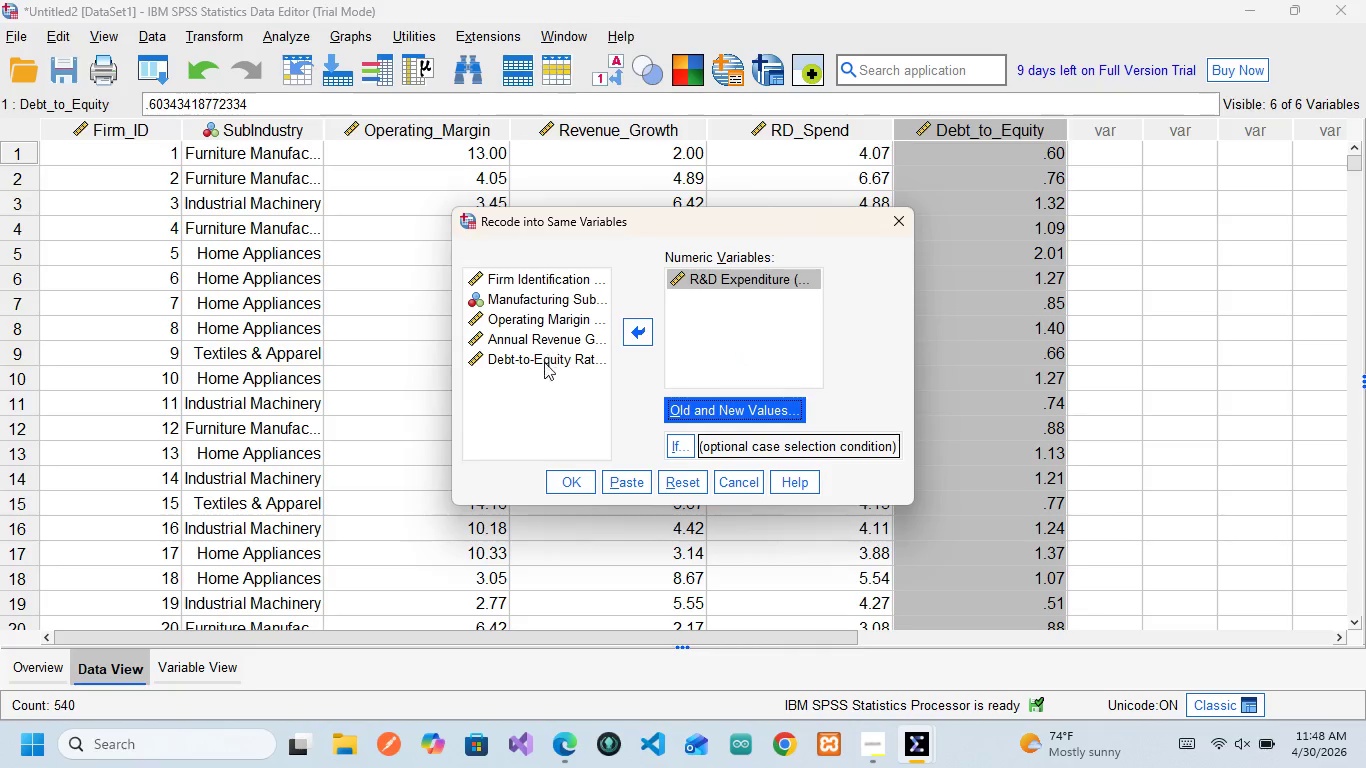 
wait(11.22)
 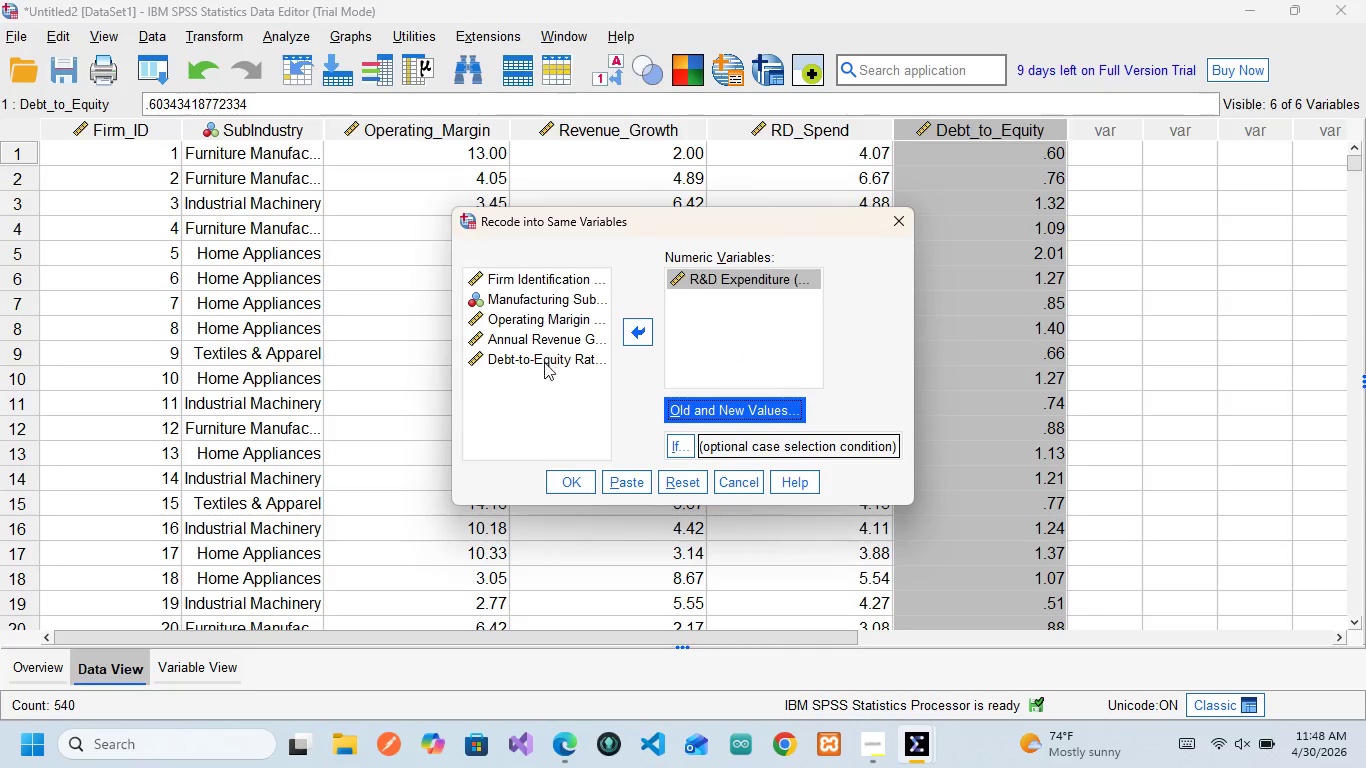 
left_click([569, 475])
 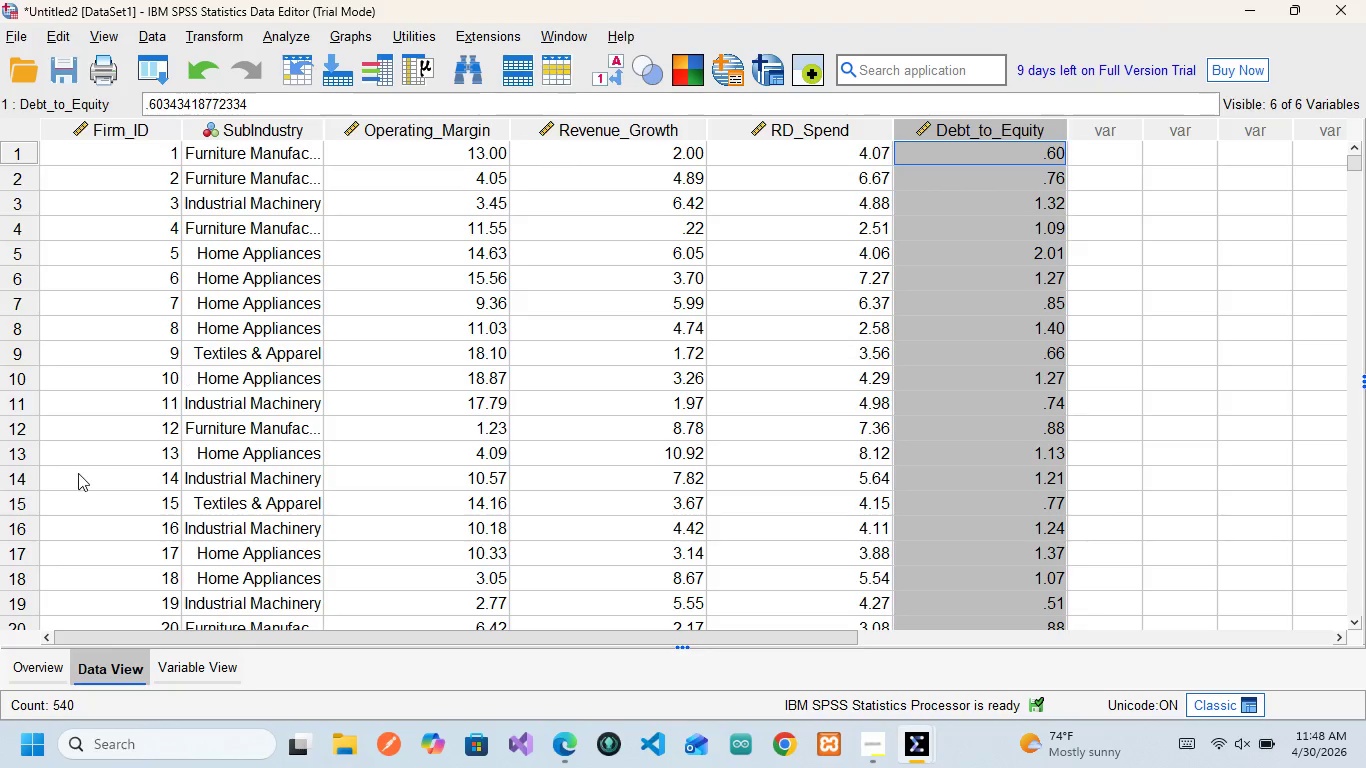 
mouse_move([917, 737])
 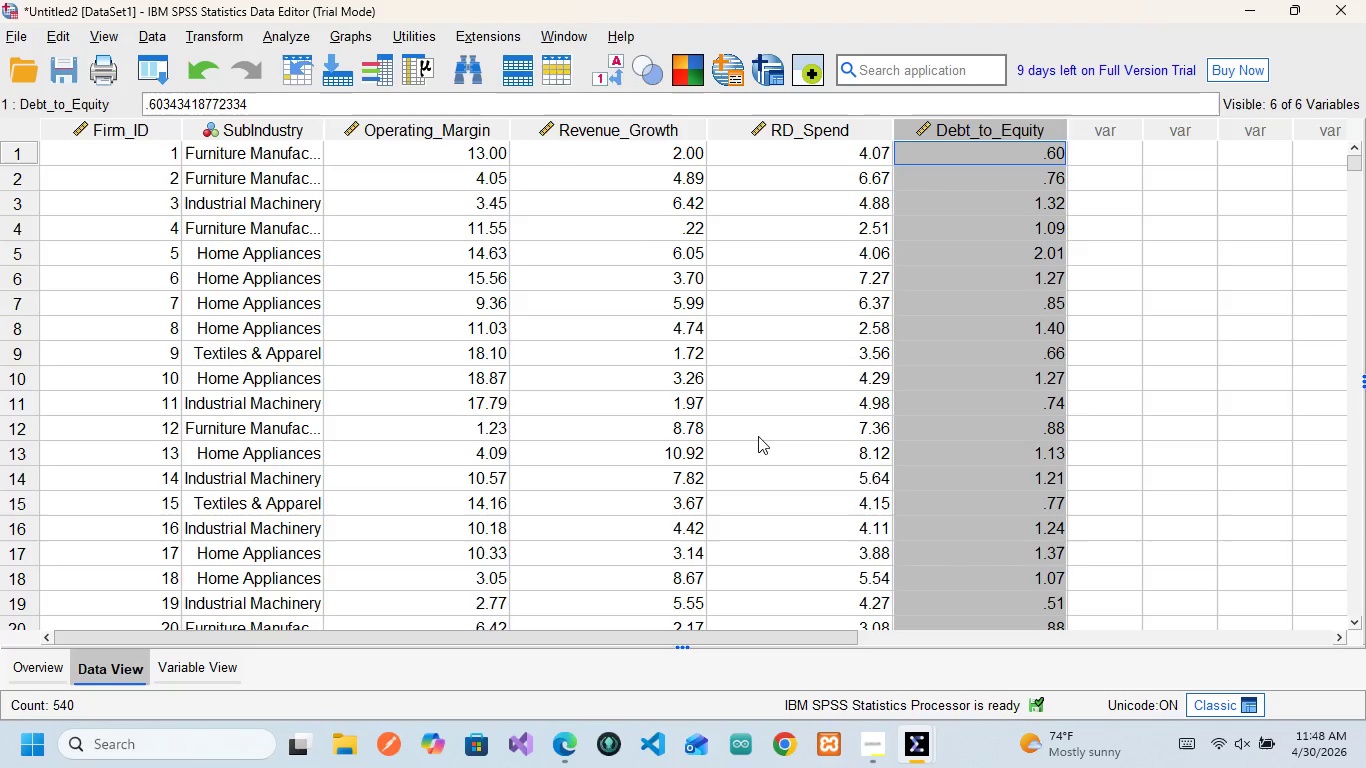 
wait(8.03)
 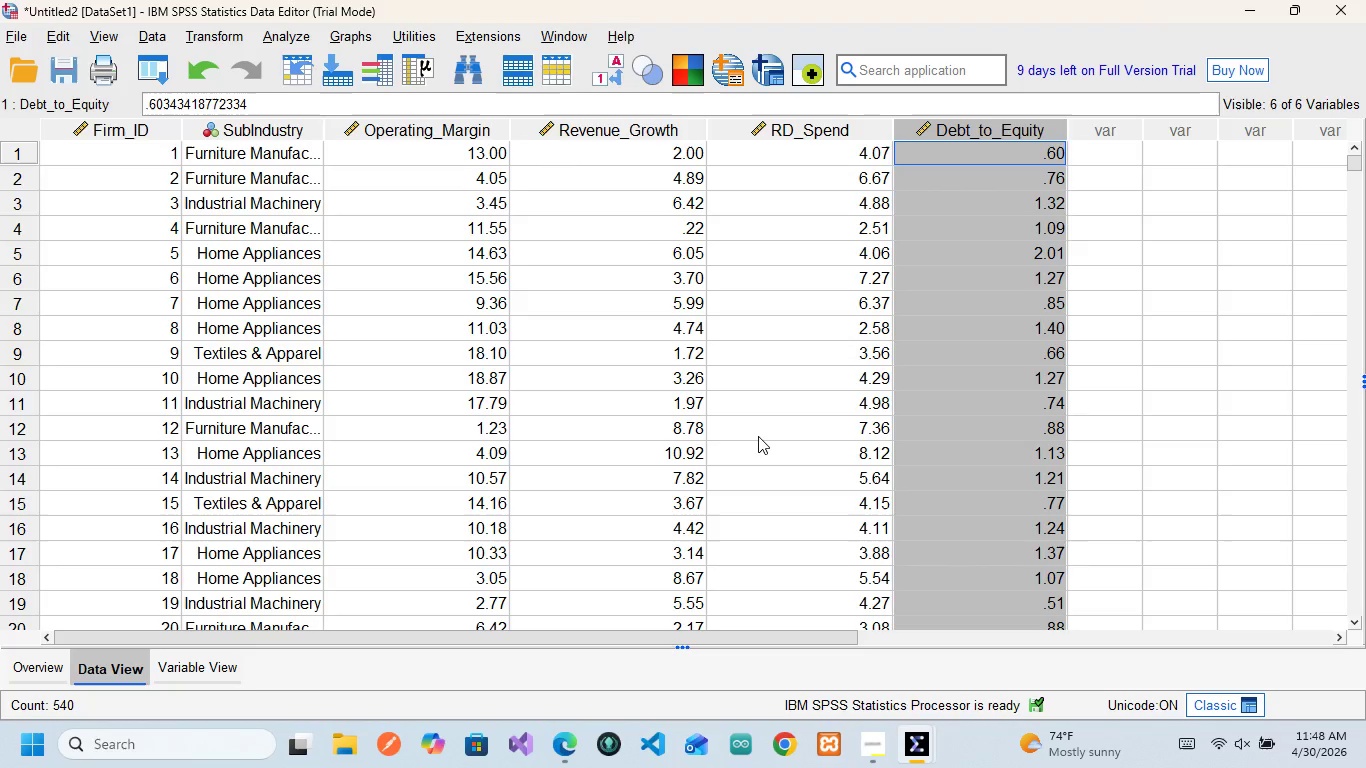 
scroll: coordinate [0, 767], scroll_direction: up, amount: 1.0
 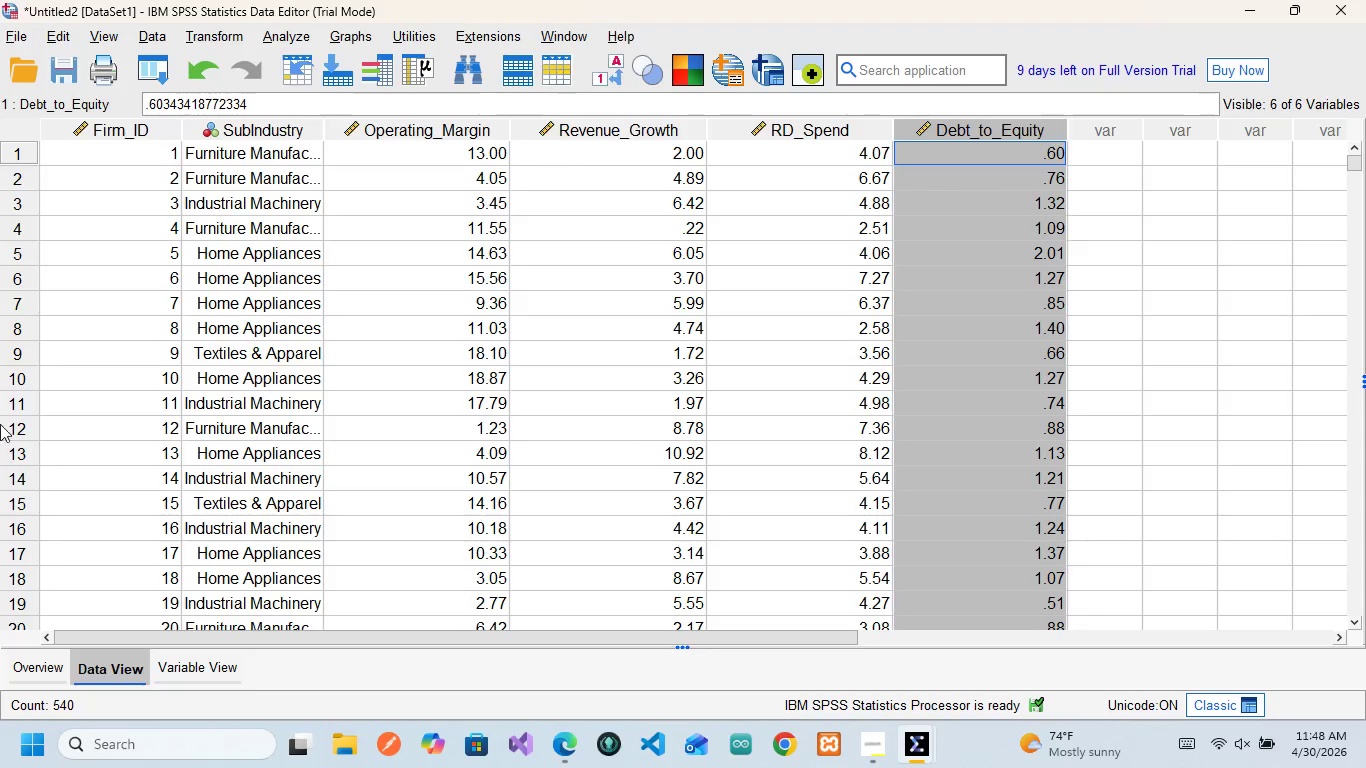 
wait(10.09)
 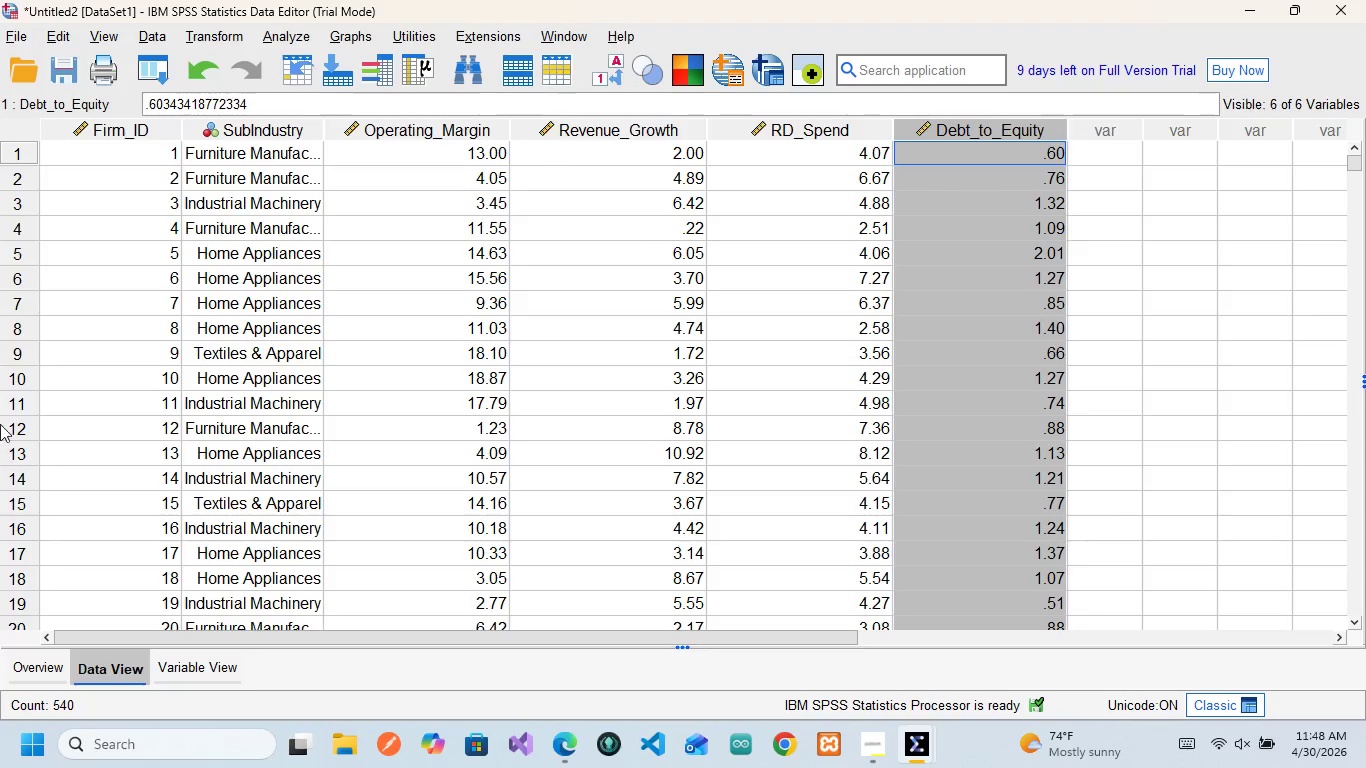 
left_click([300, 41])
 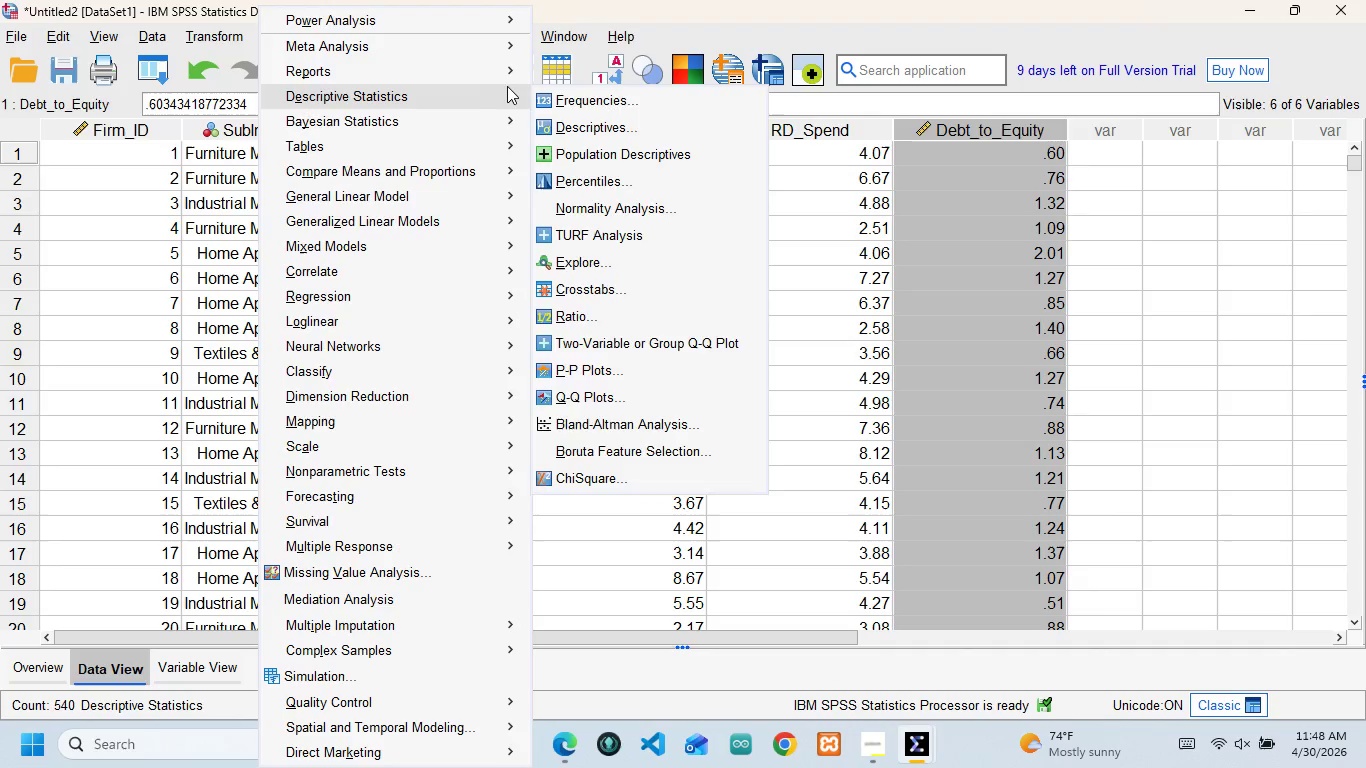 
mouse_move([519, 93])
 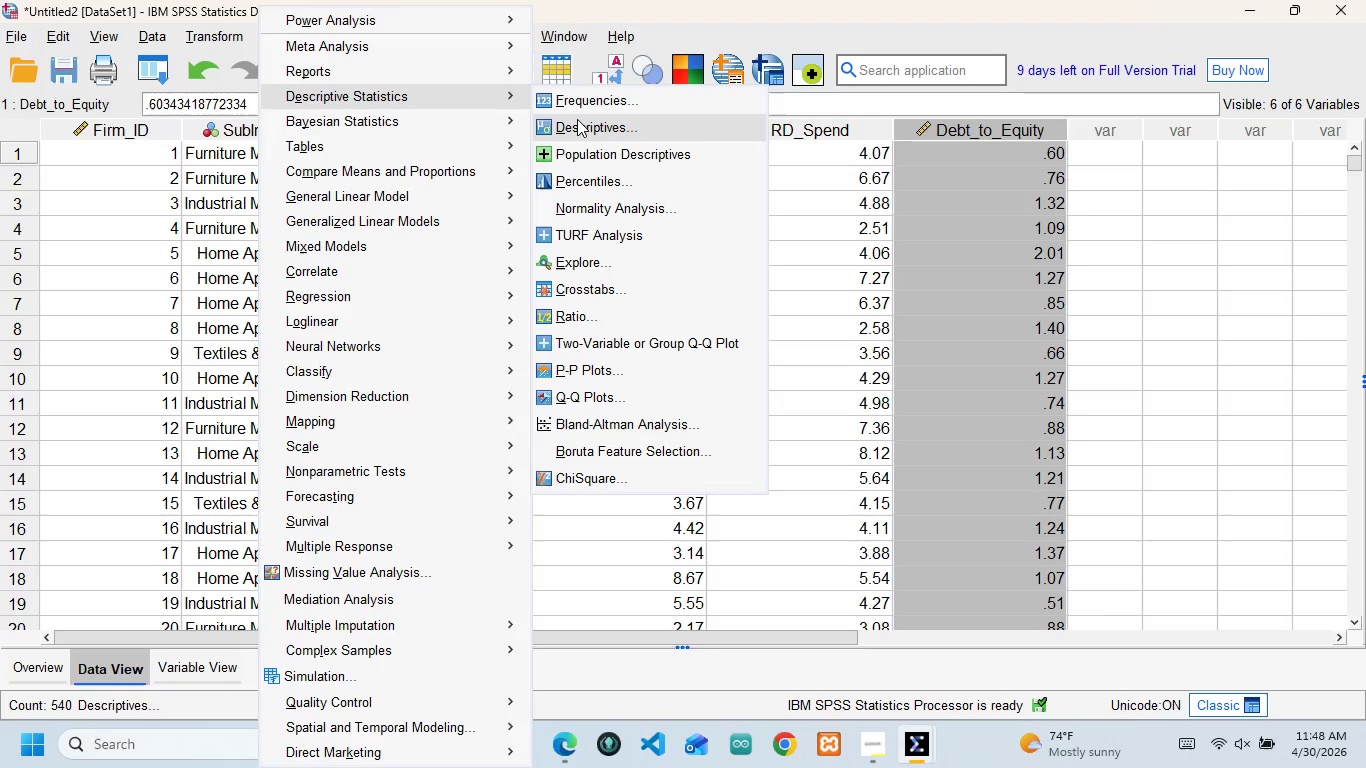 
left_click([577, 119])
 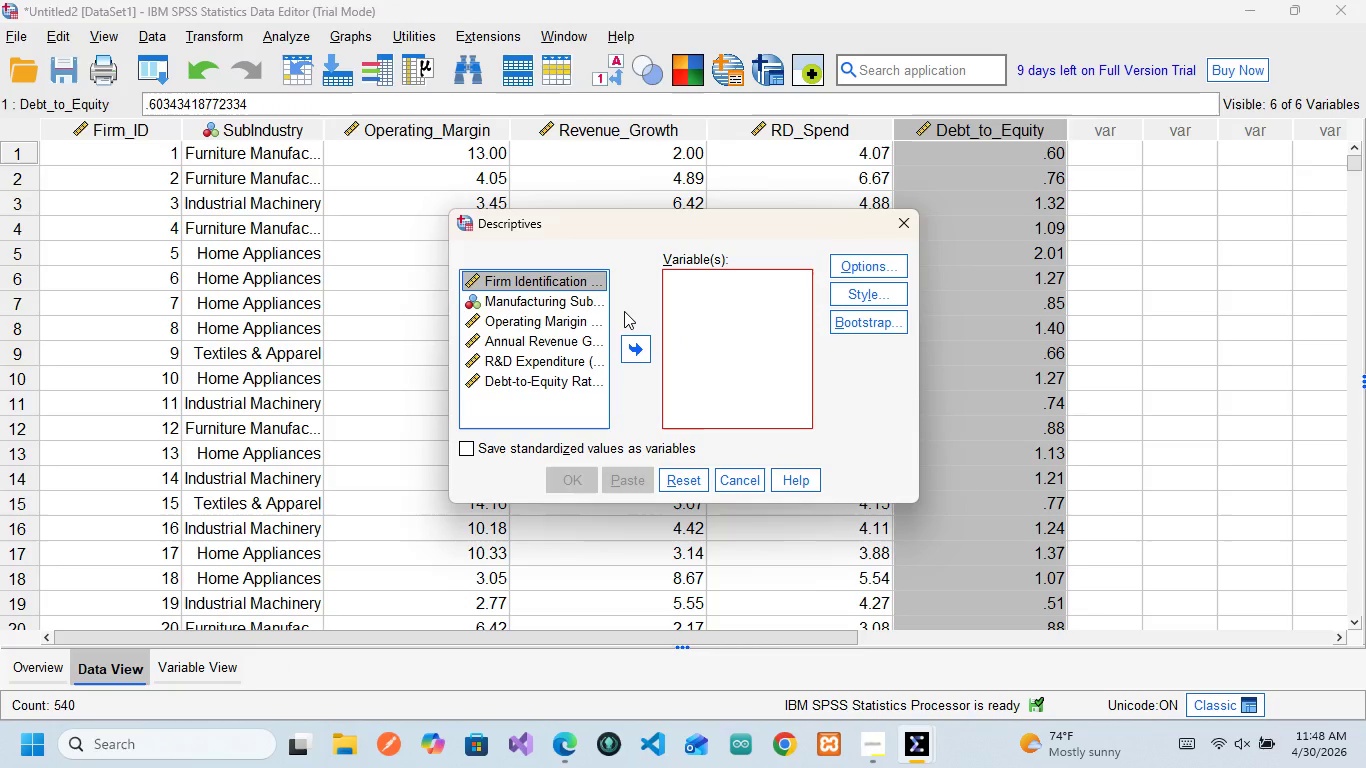 
wait(10.39)
 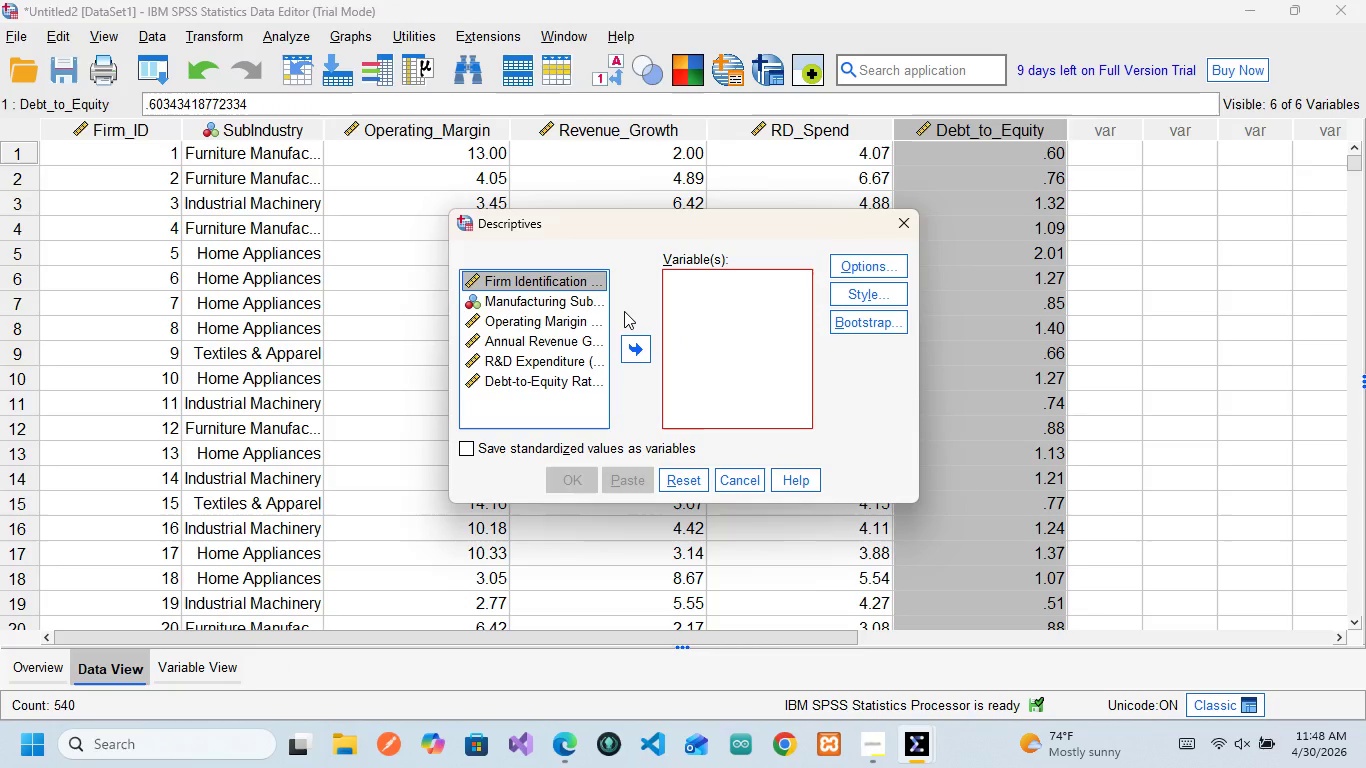 
left_click([521, 316])
 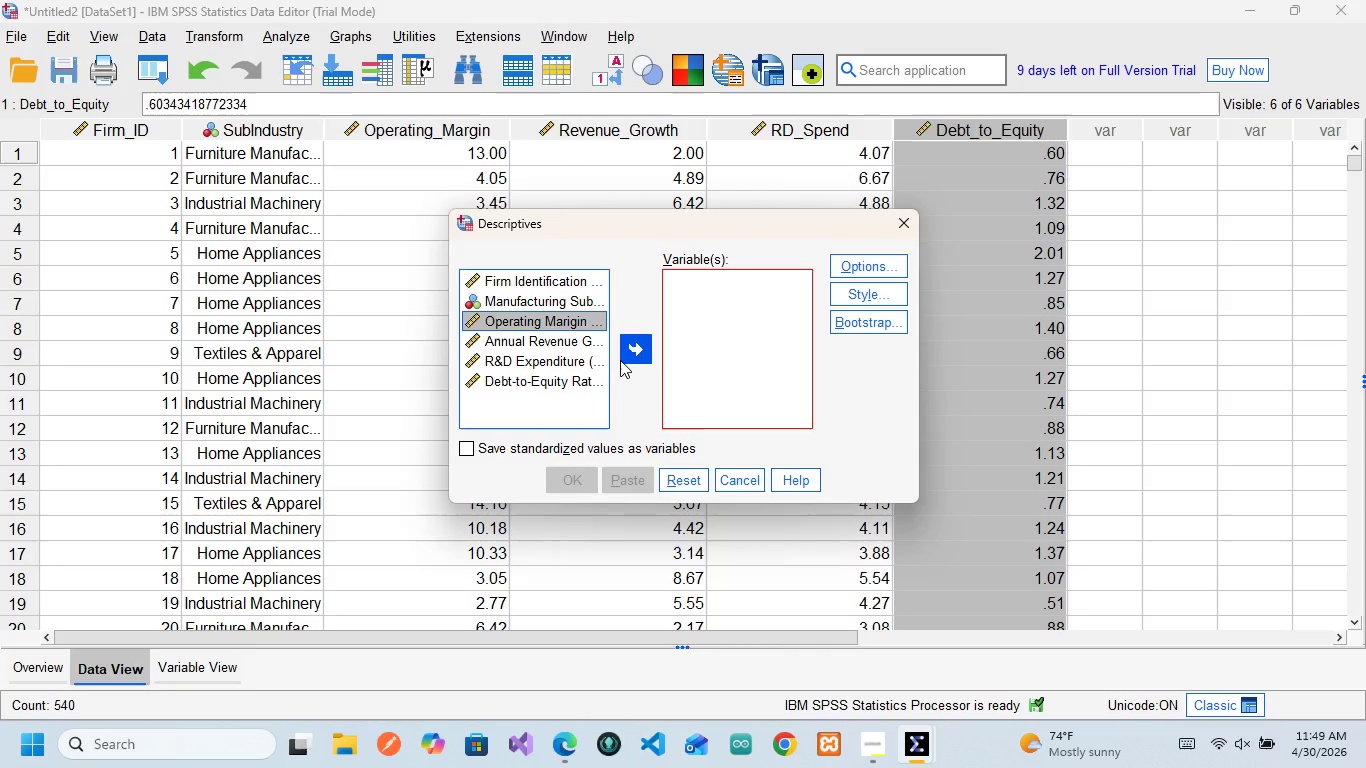 
left_click([620, 360])
 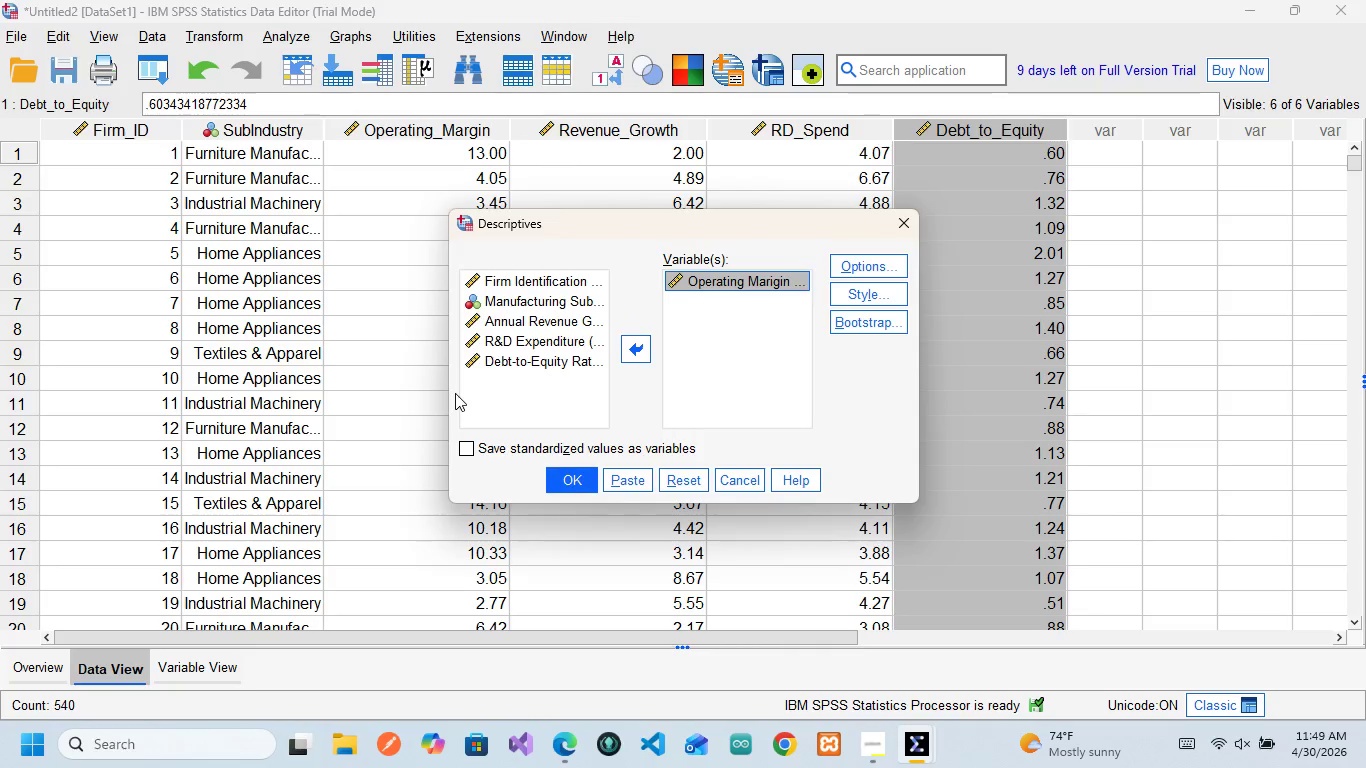 
wait(9.28)
 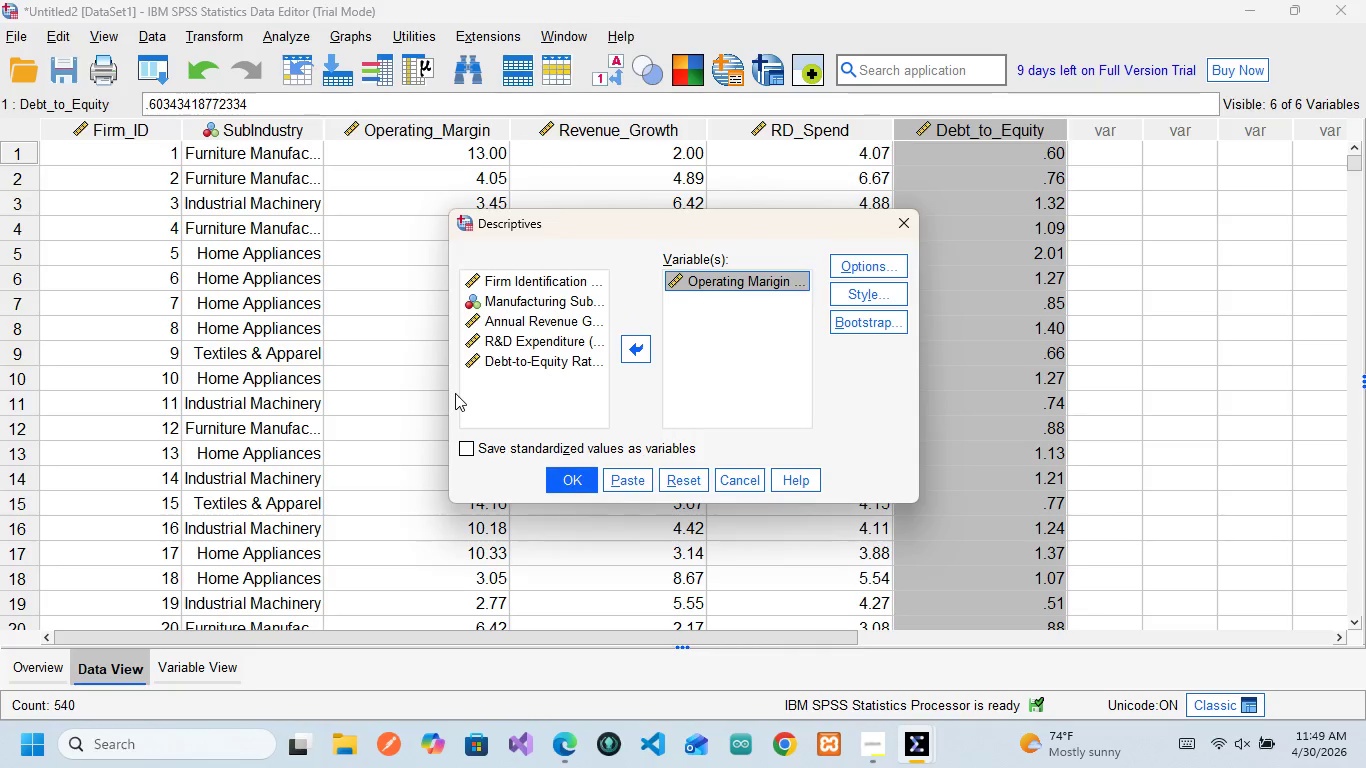 
left_click_drag(start_coordinate=[495, 319], to_coordinate=[480, 319])
 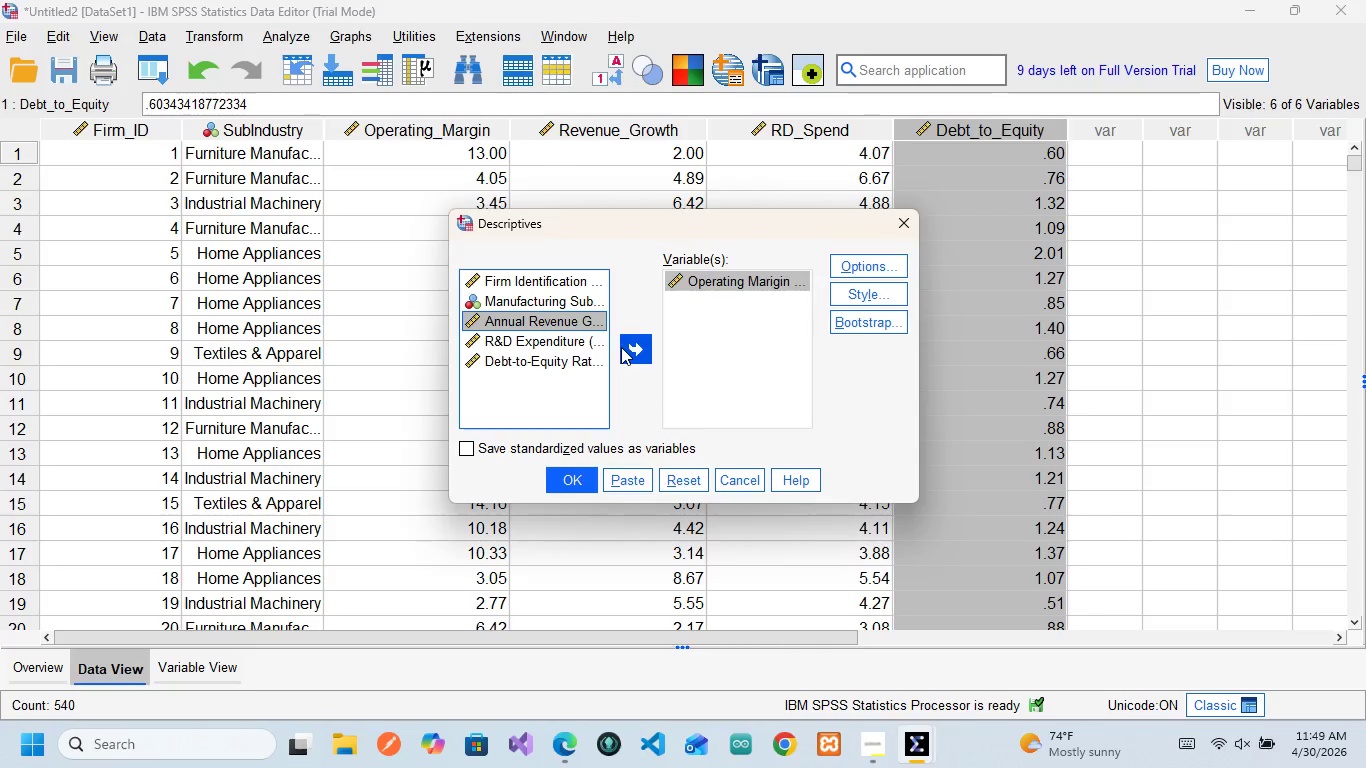 
double_click([621, 347])
 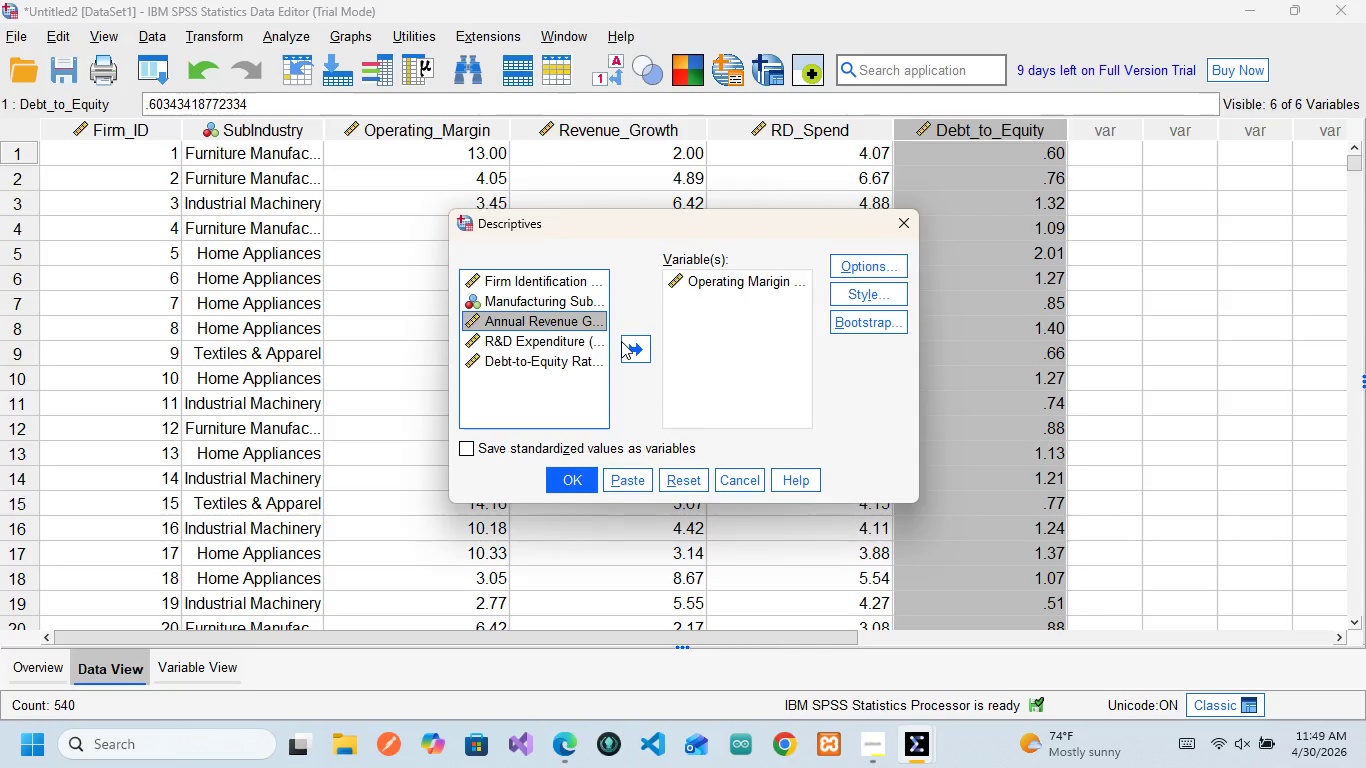 
left_click([636, 360])
 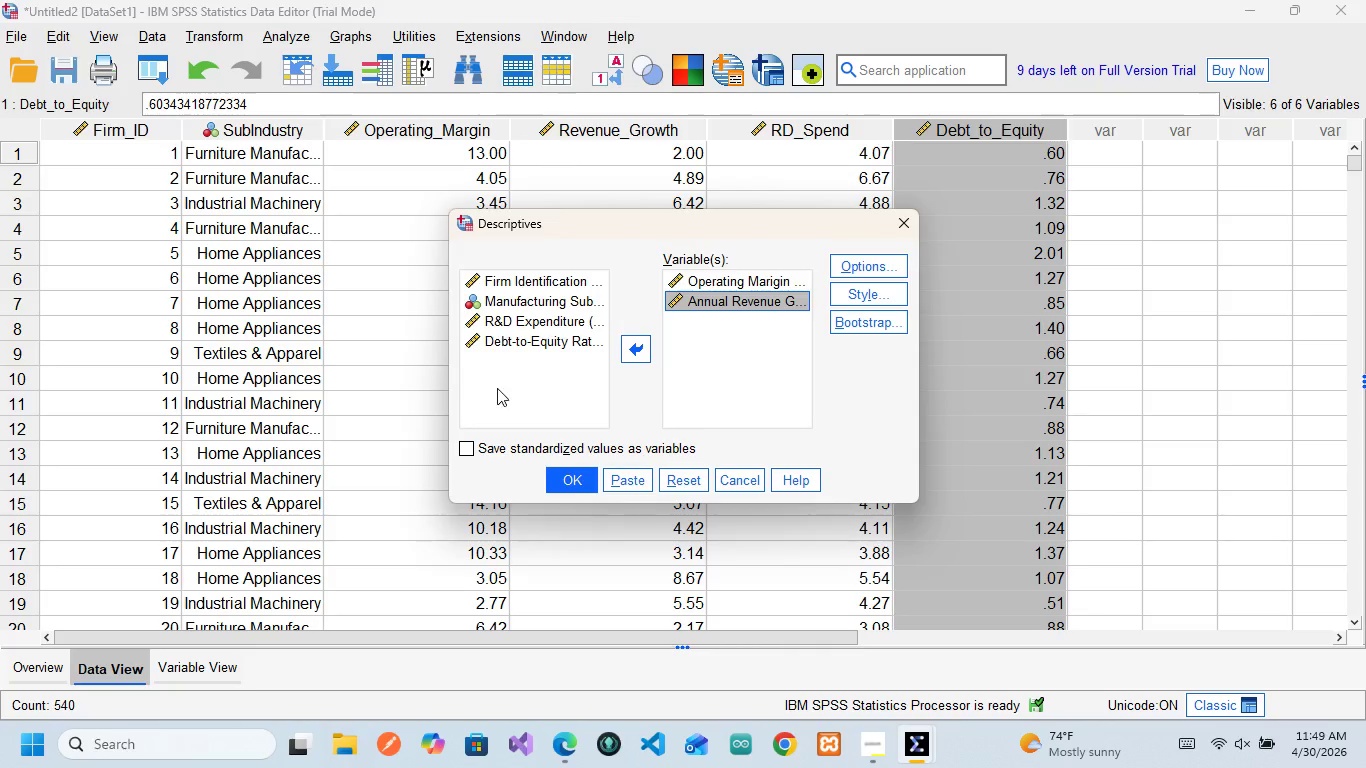 
wait(5.19)
 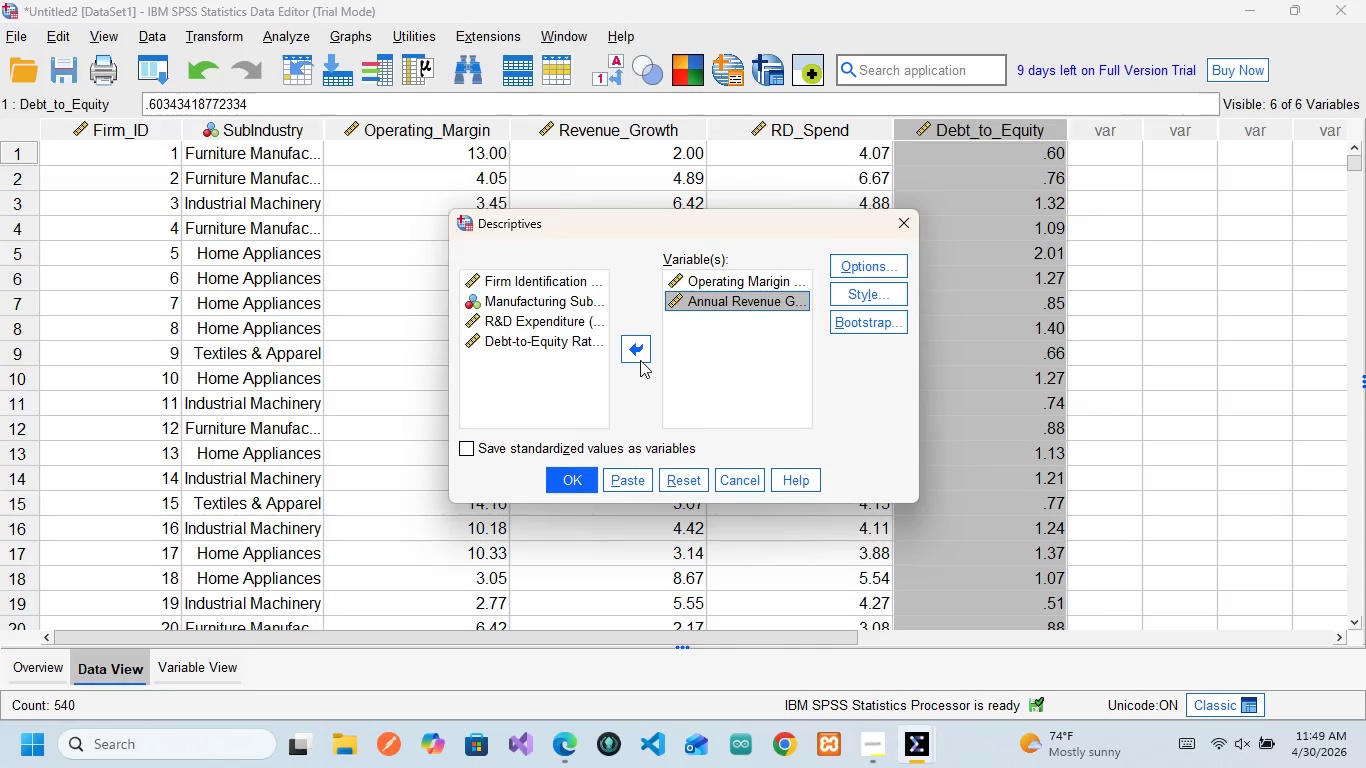 
left_click_drag(start_coordinate=[497, 323], to_coordinate=[502, 322])
 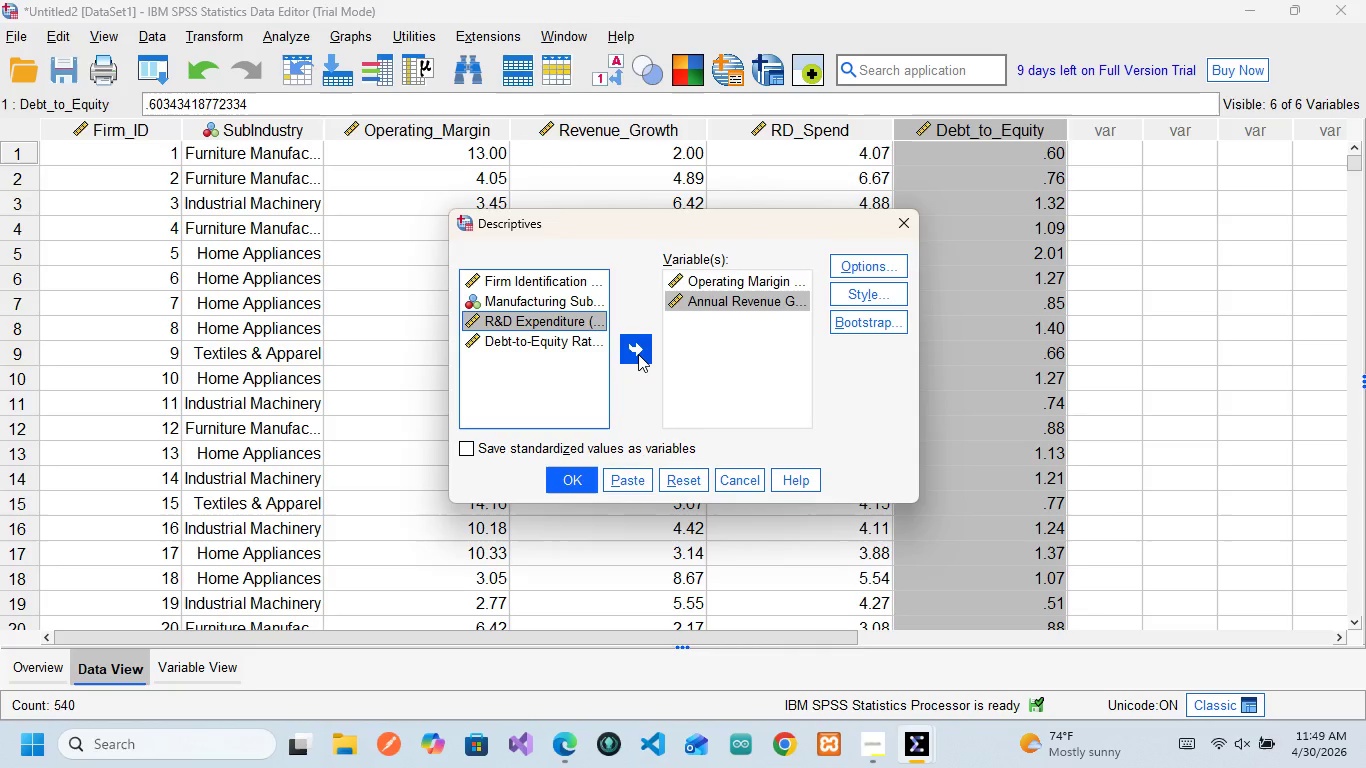 
left_click([638, 354])
 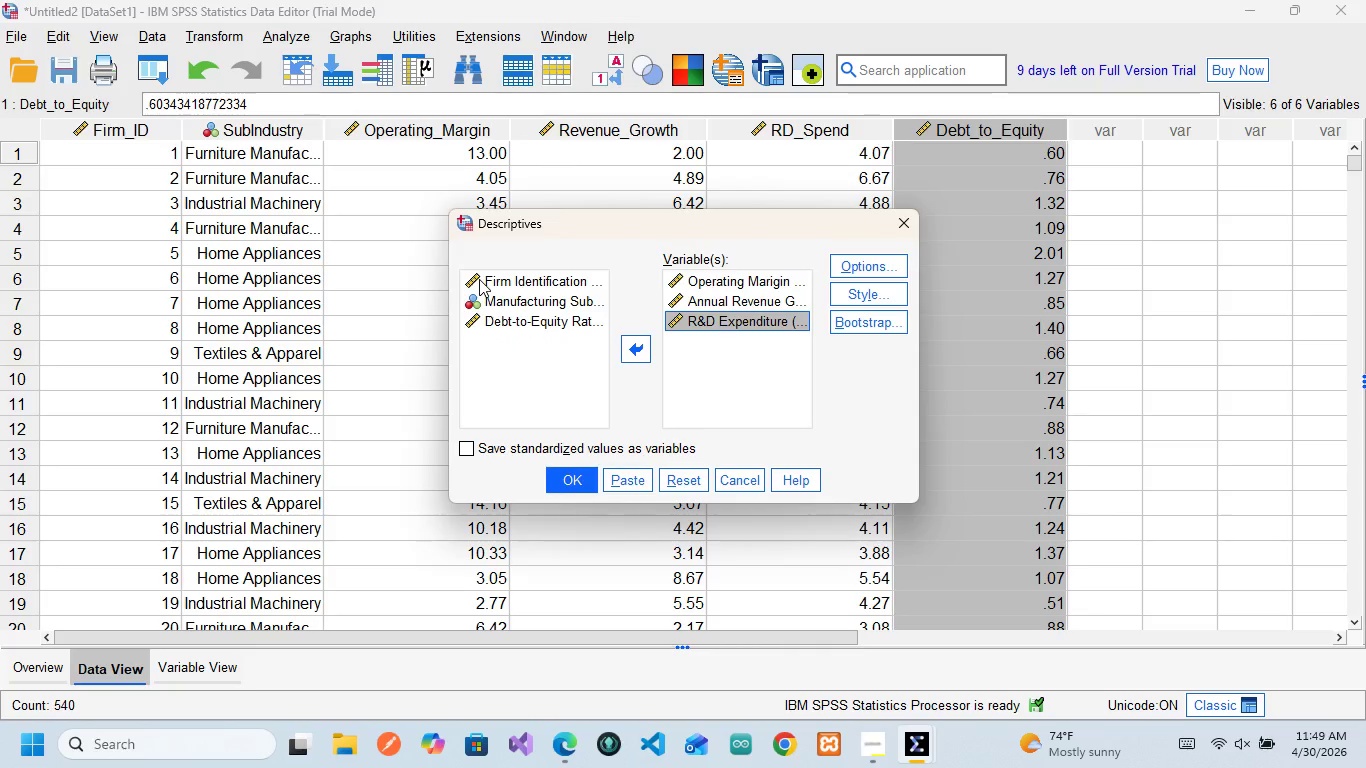 
wait(5.64)
 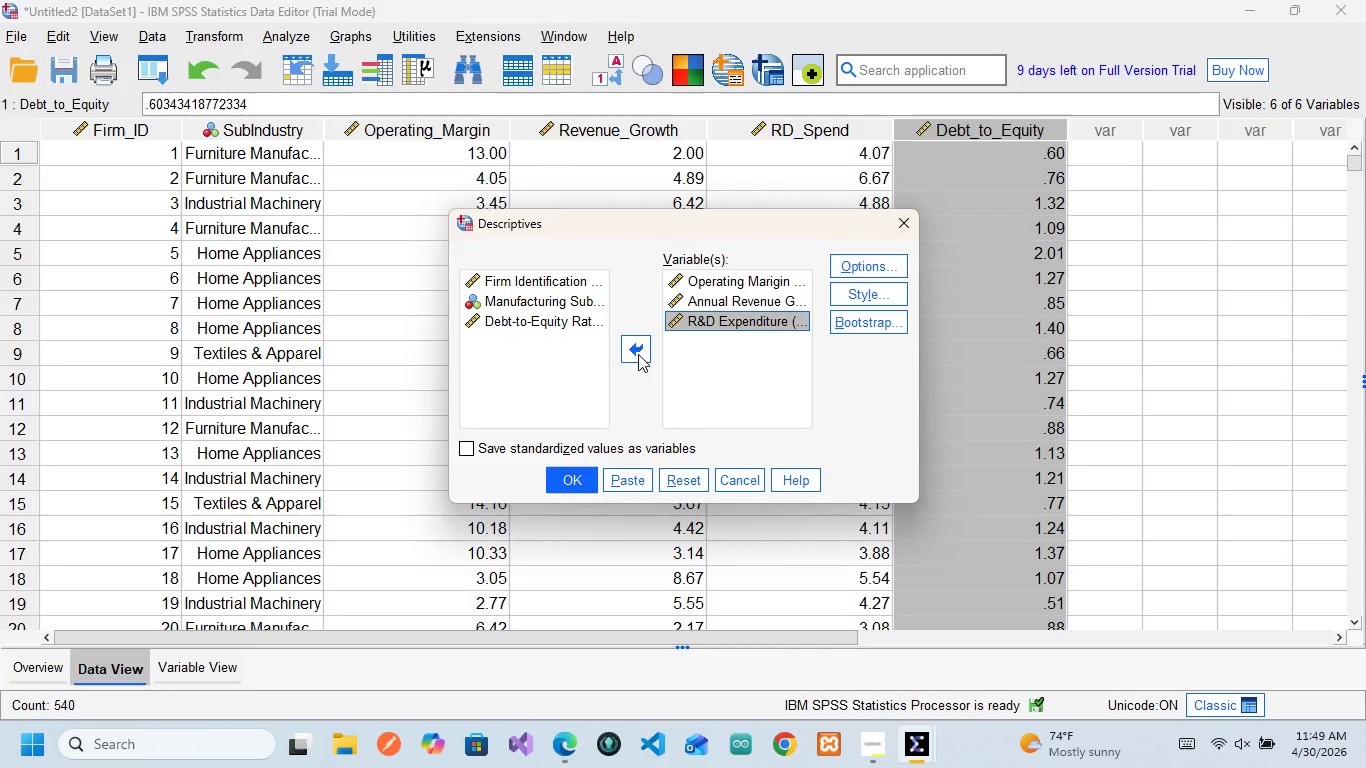 
left_click([479, 317])
 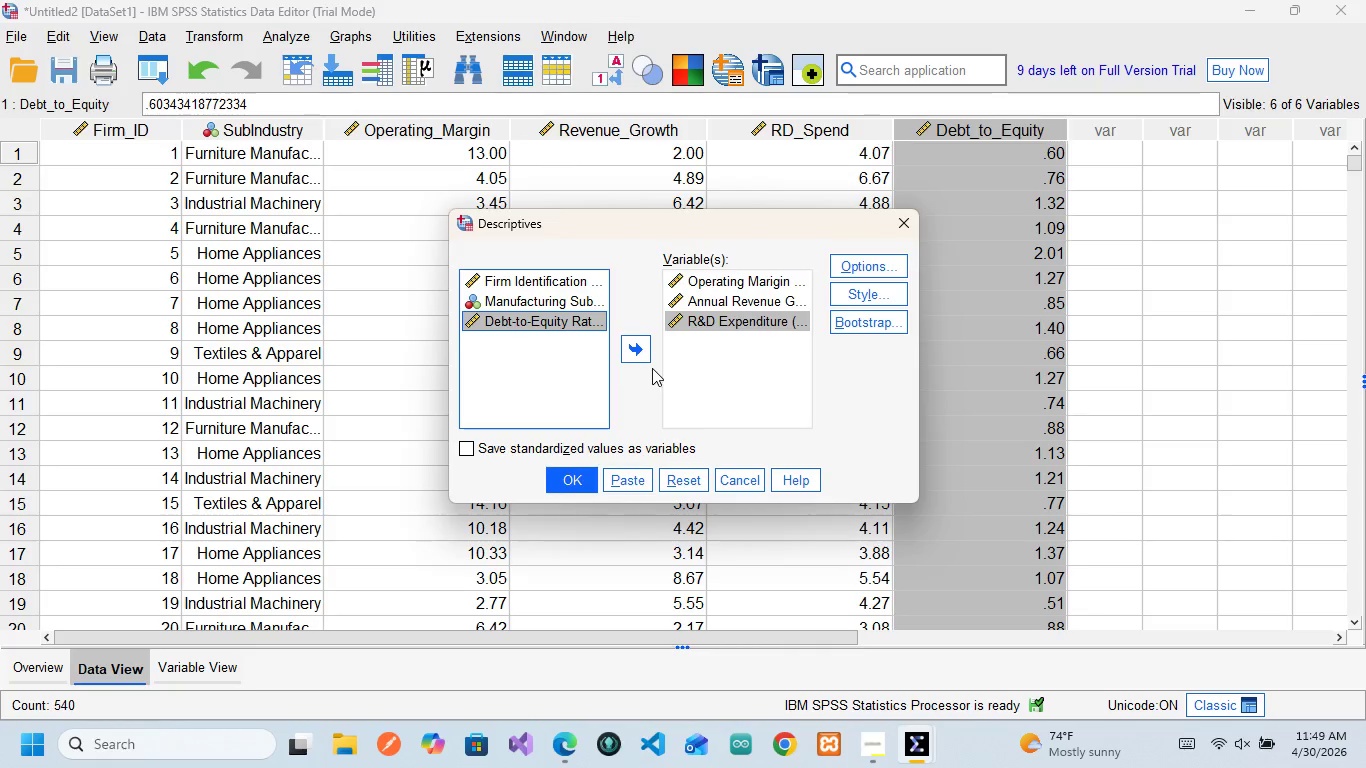 
left_click([640, 360])
 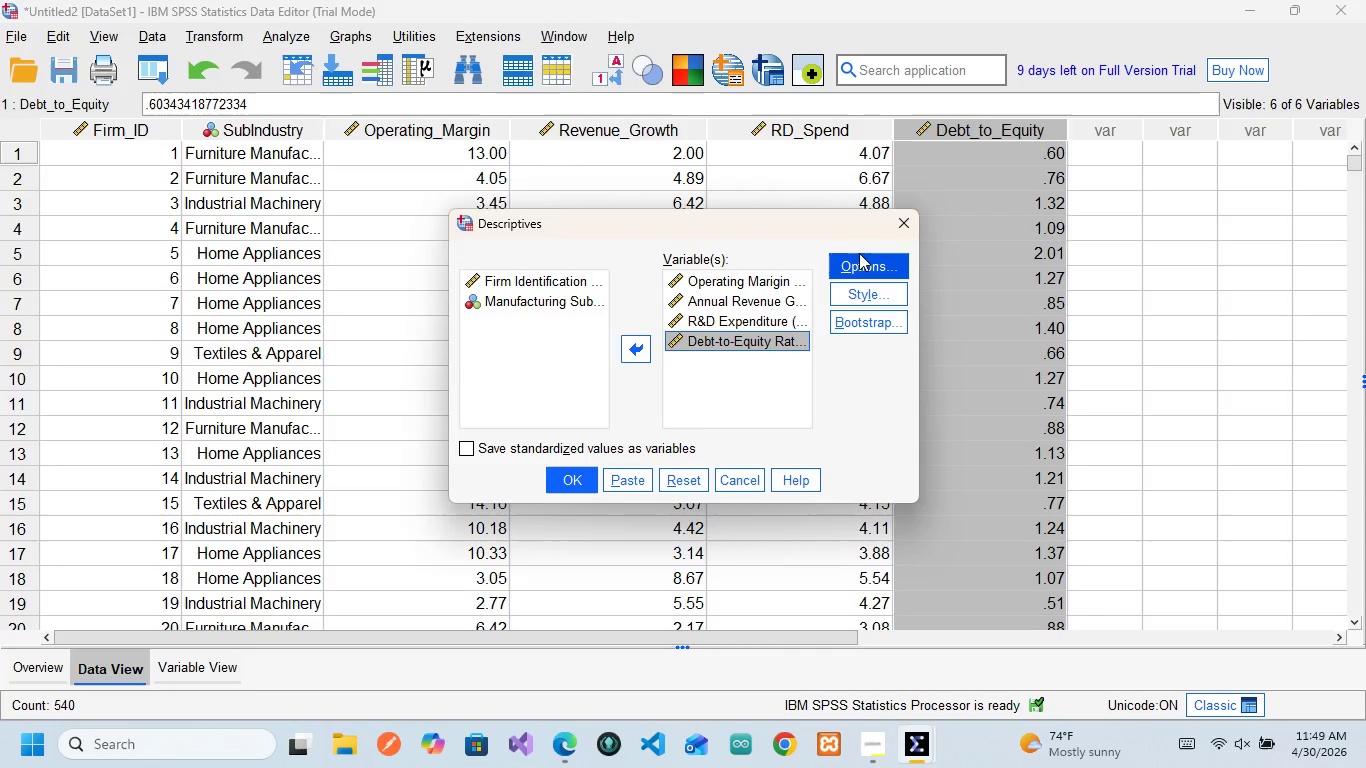 
wait(5.48)
 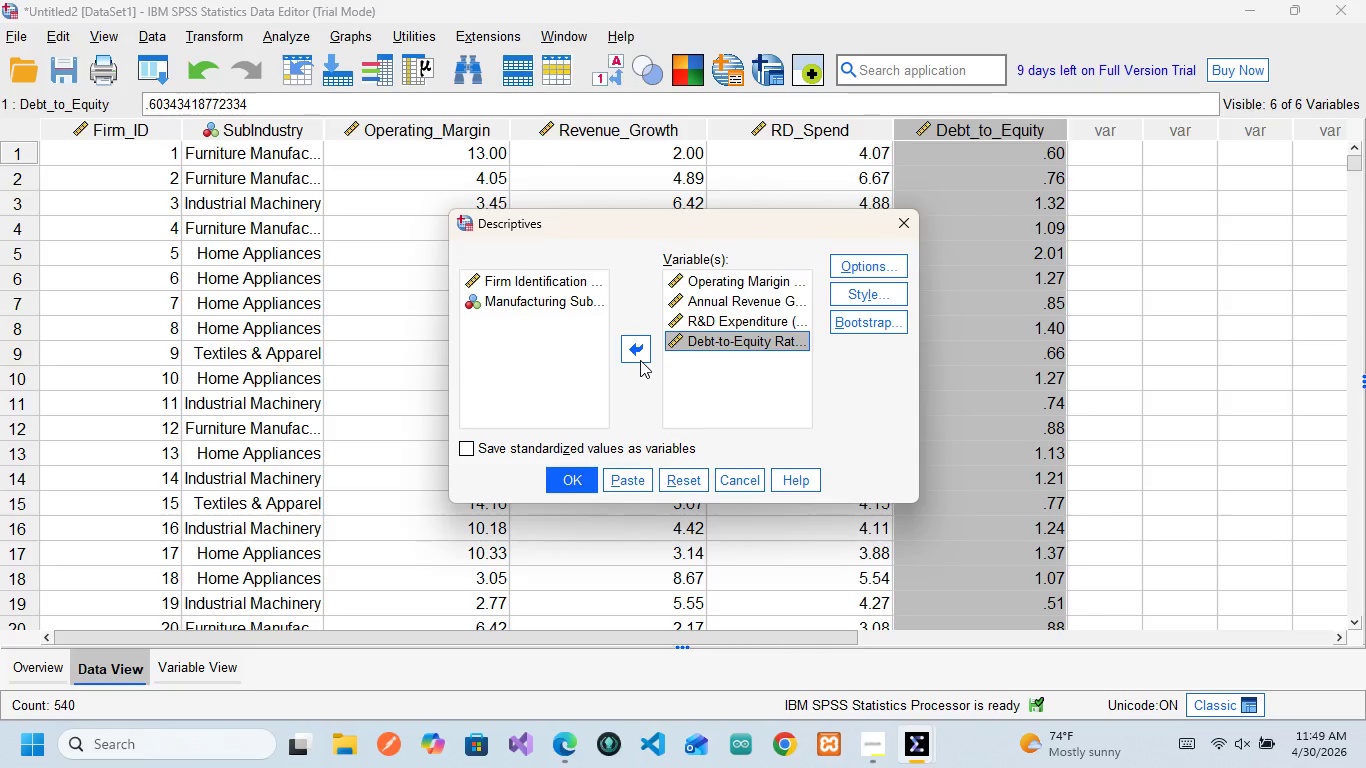 
left_click([860, 260])
 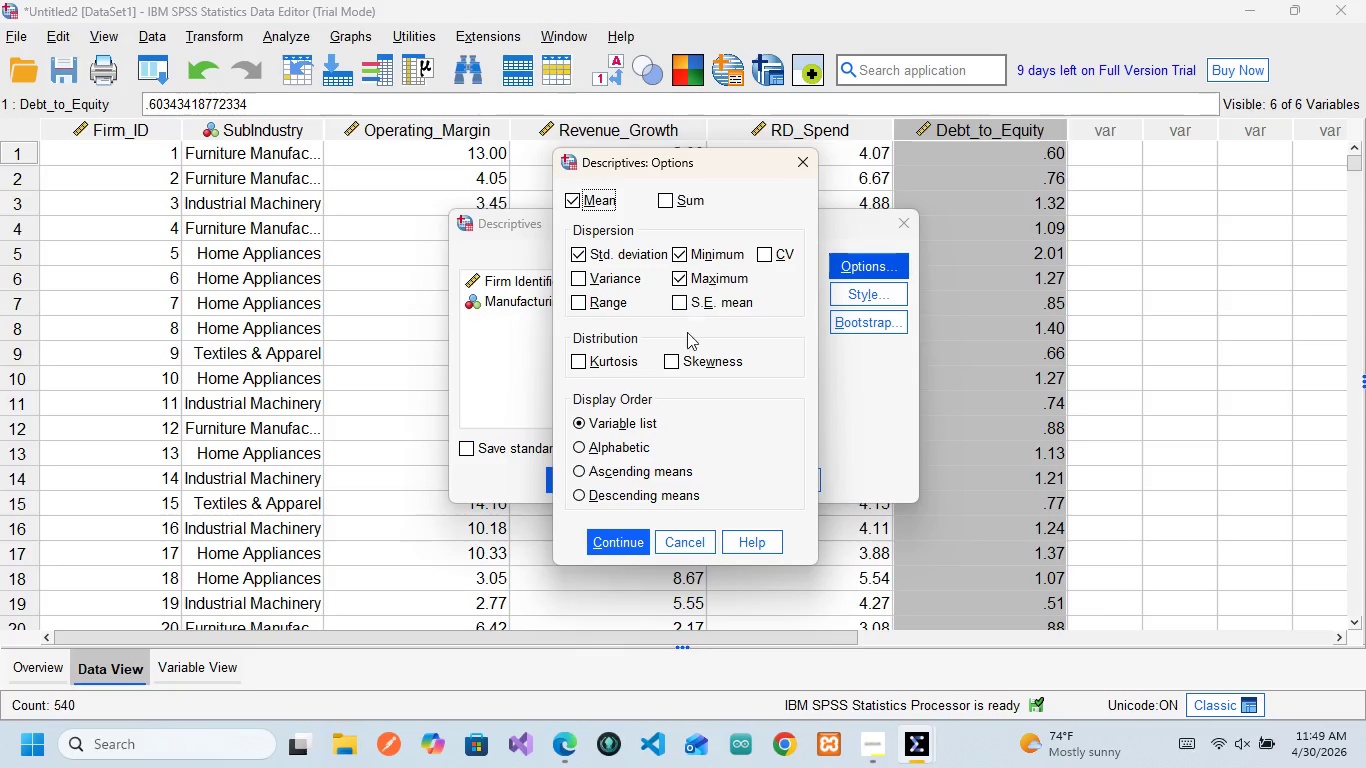 
wait(19.73)
 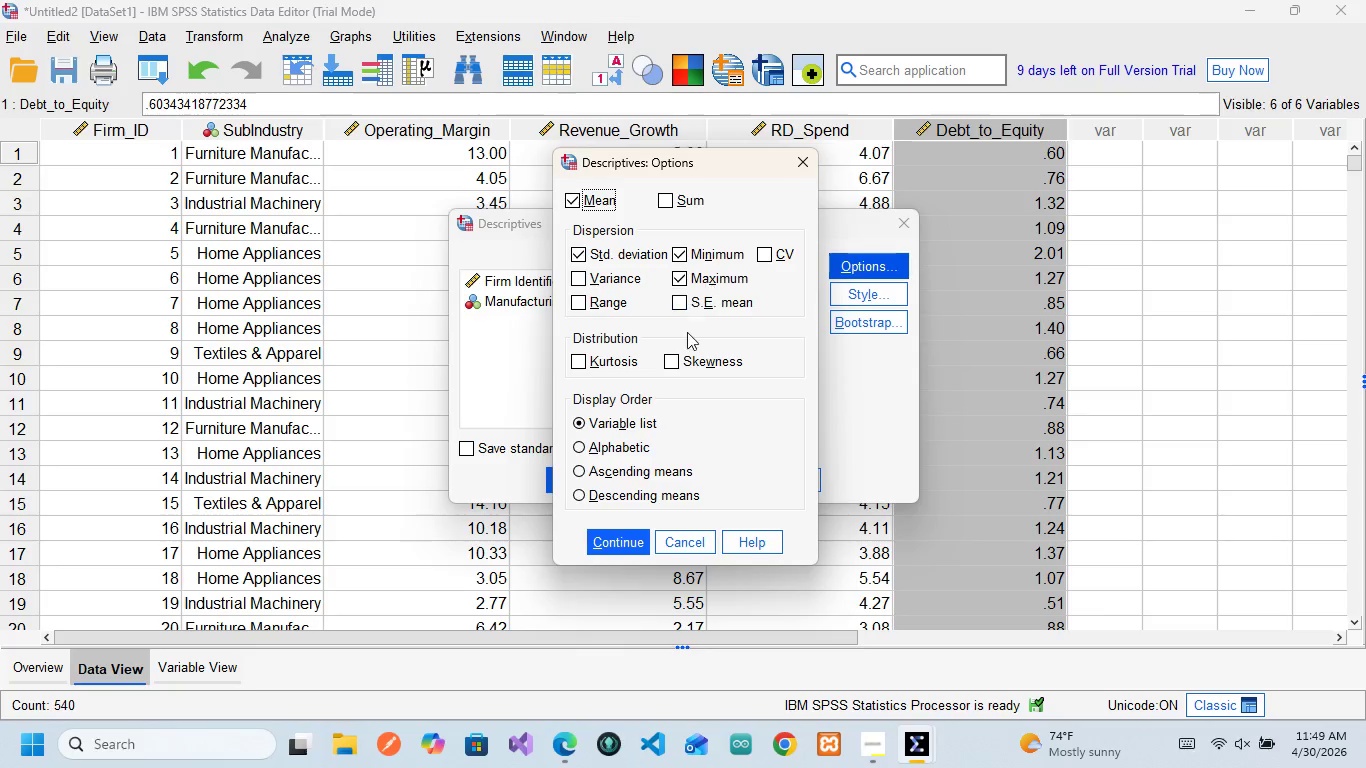 
left_click([618, 560])
 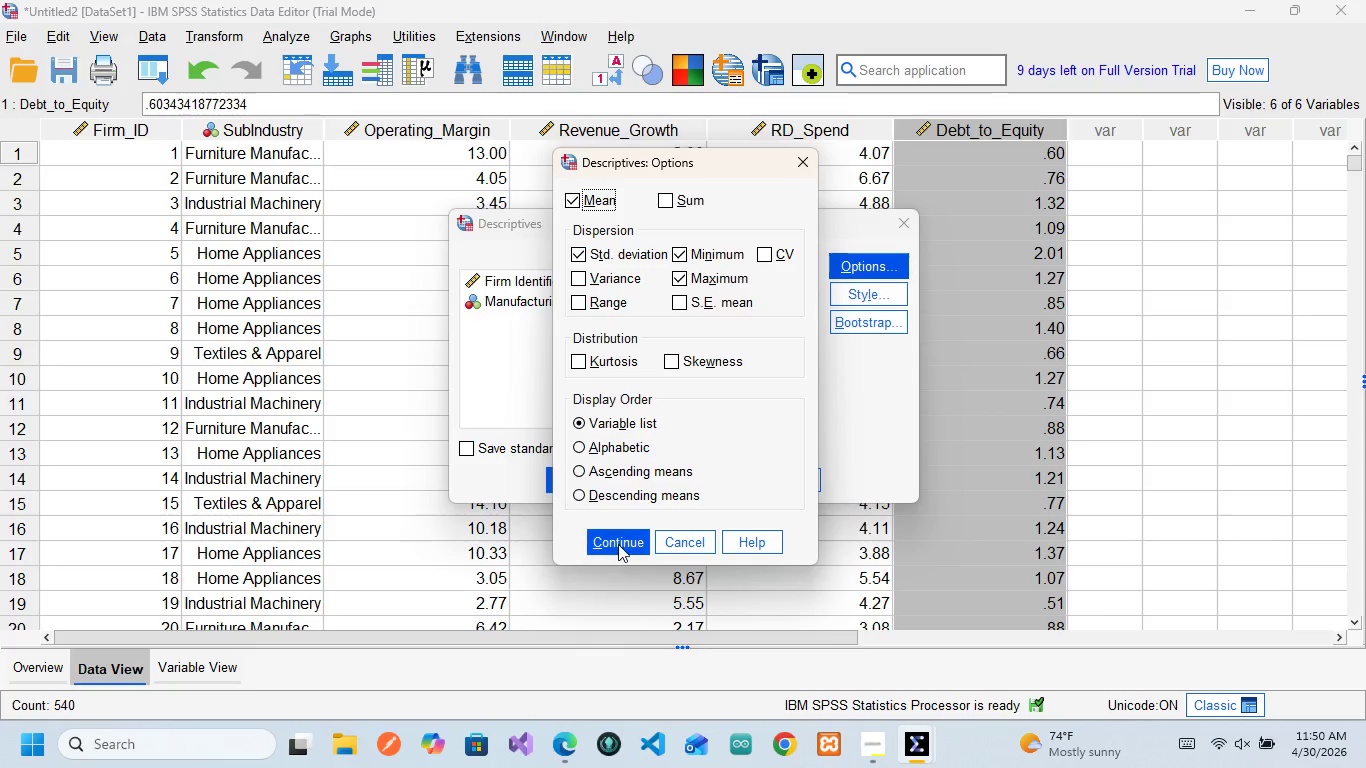 
left_click([618, 544])
 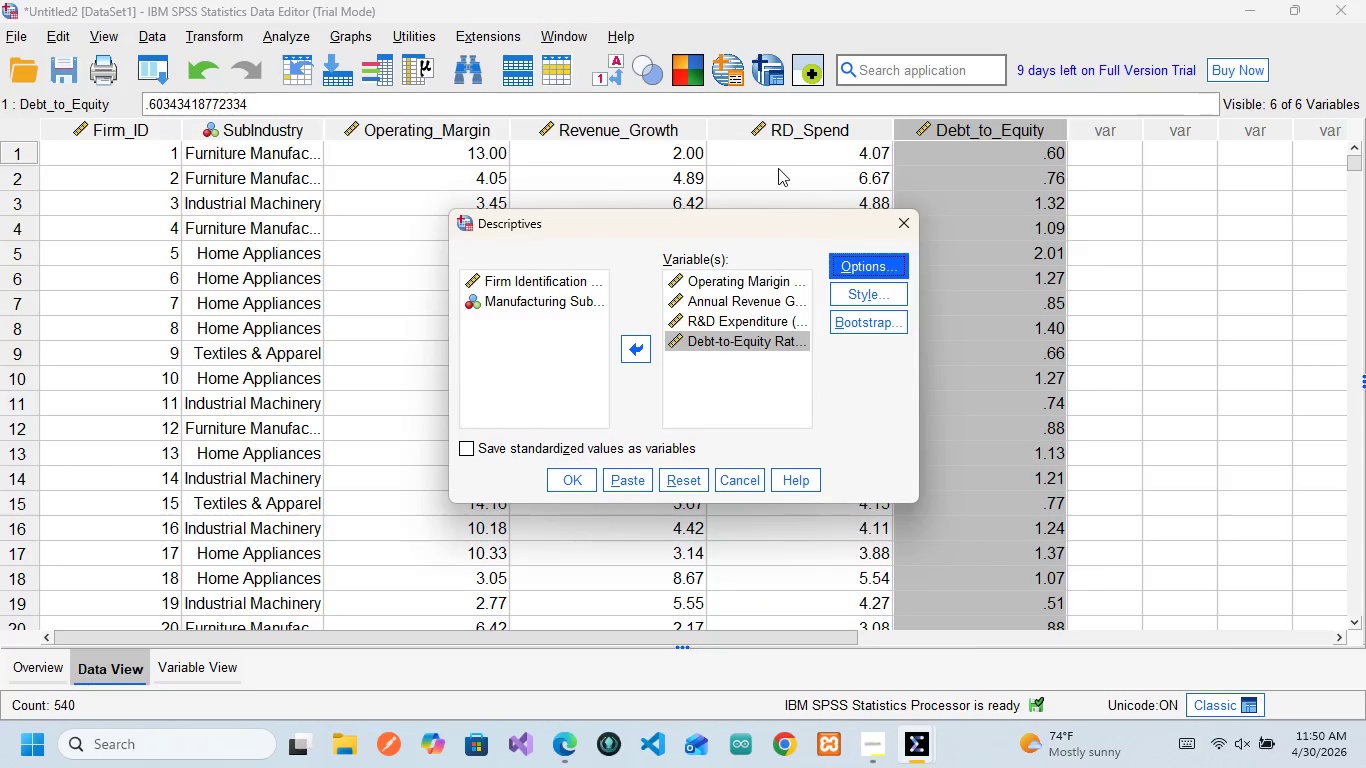 
mouse_move([756, 289])
 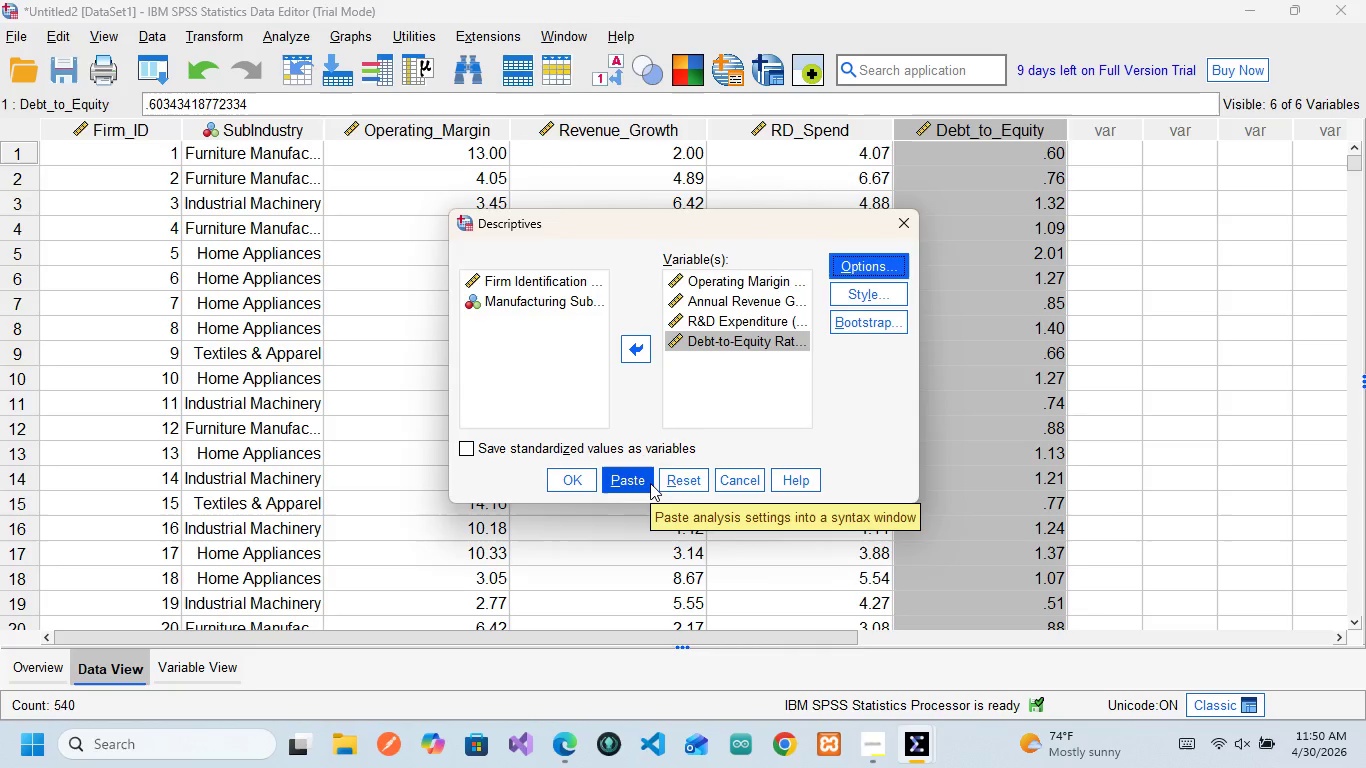 
wait(5.84)
 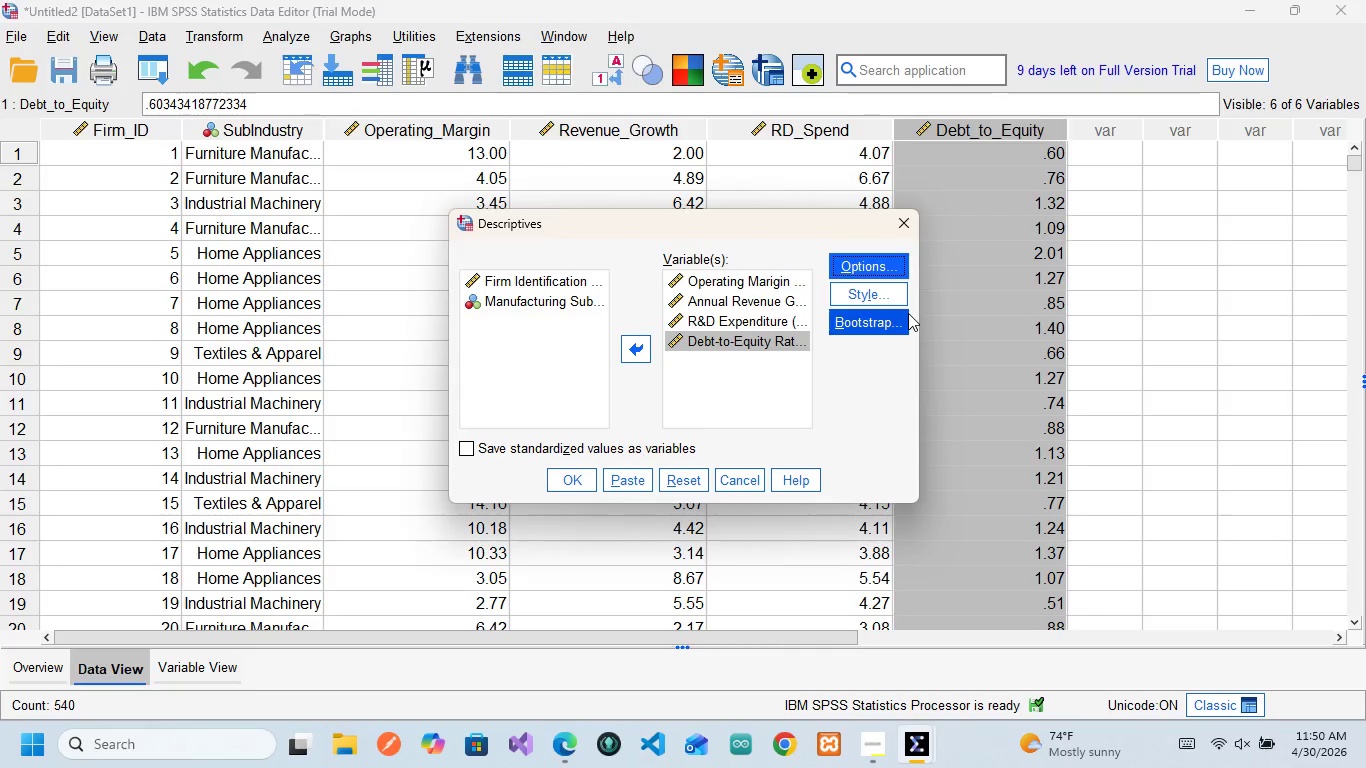 
double_click([626, 479])
 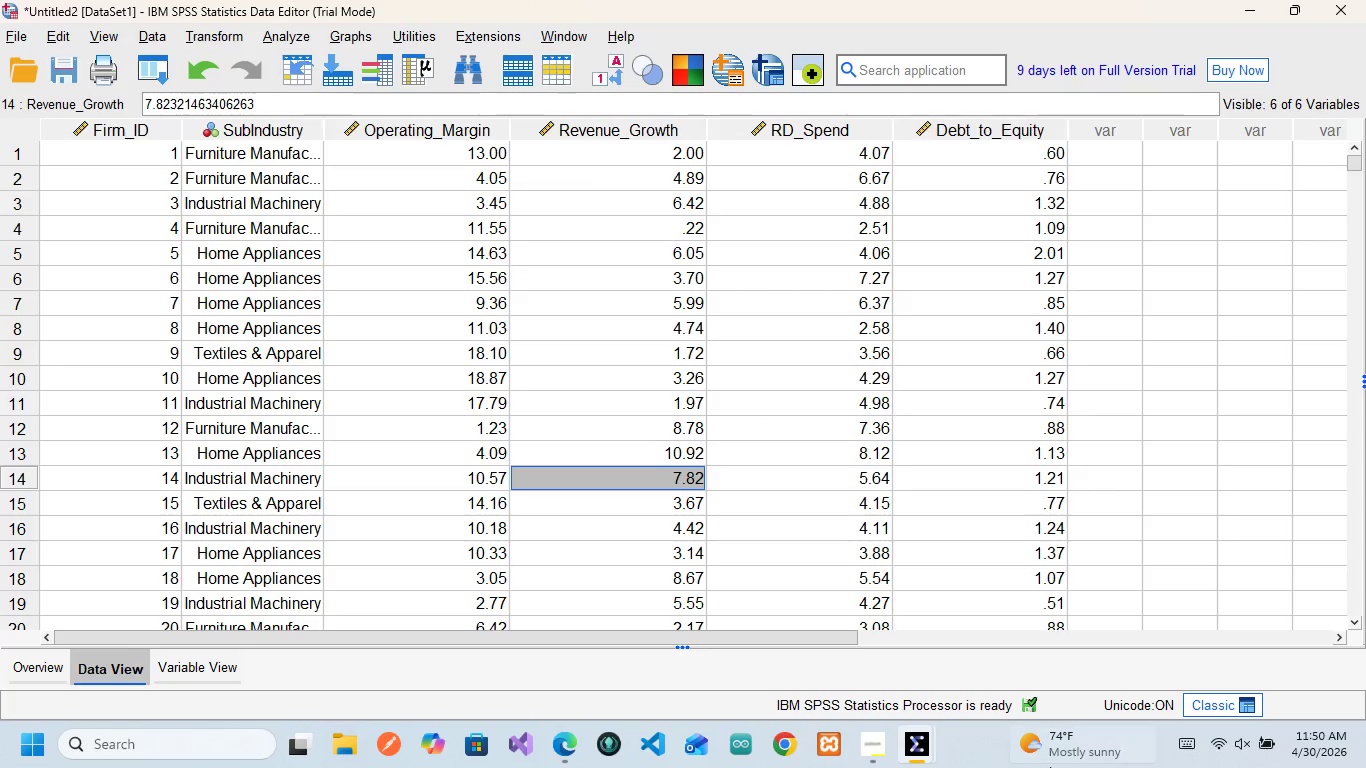 
mouse_move([892, 748])
 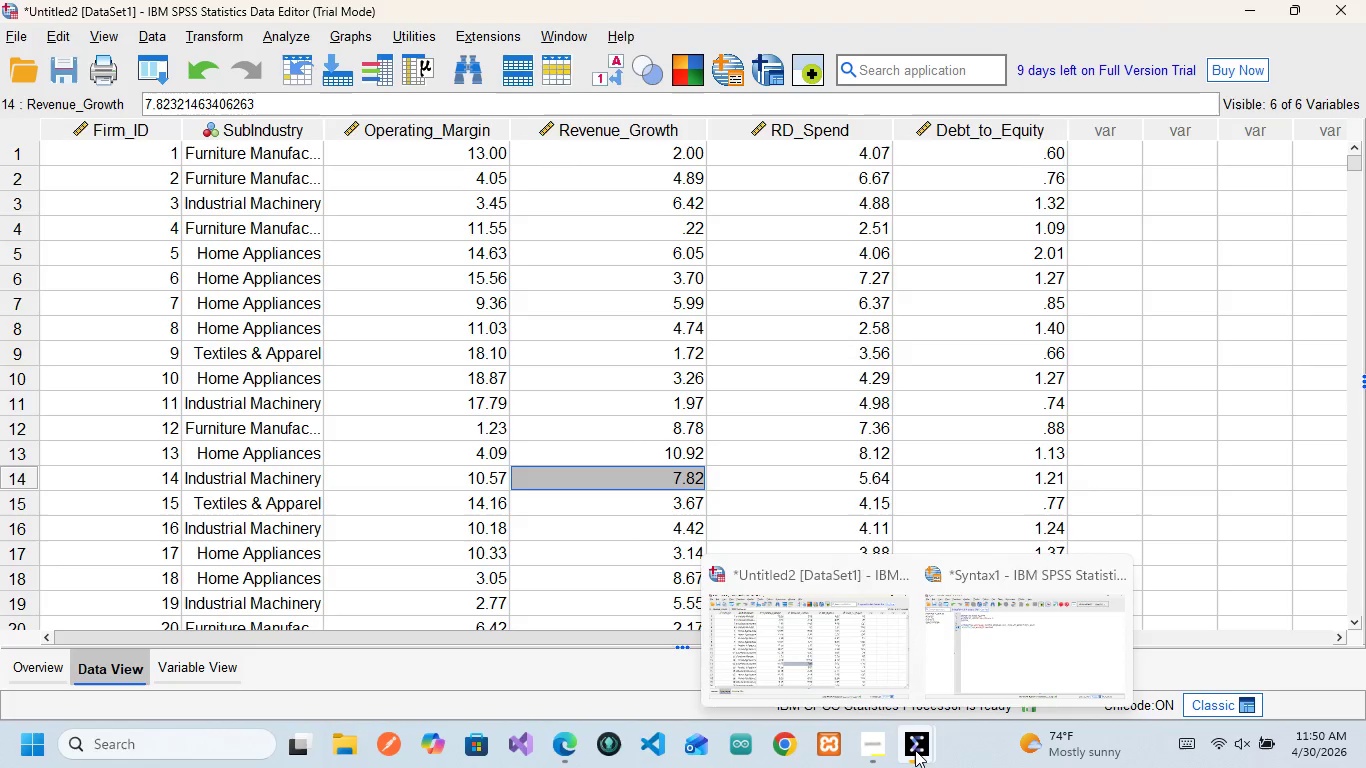 
left_click([915, 750])
 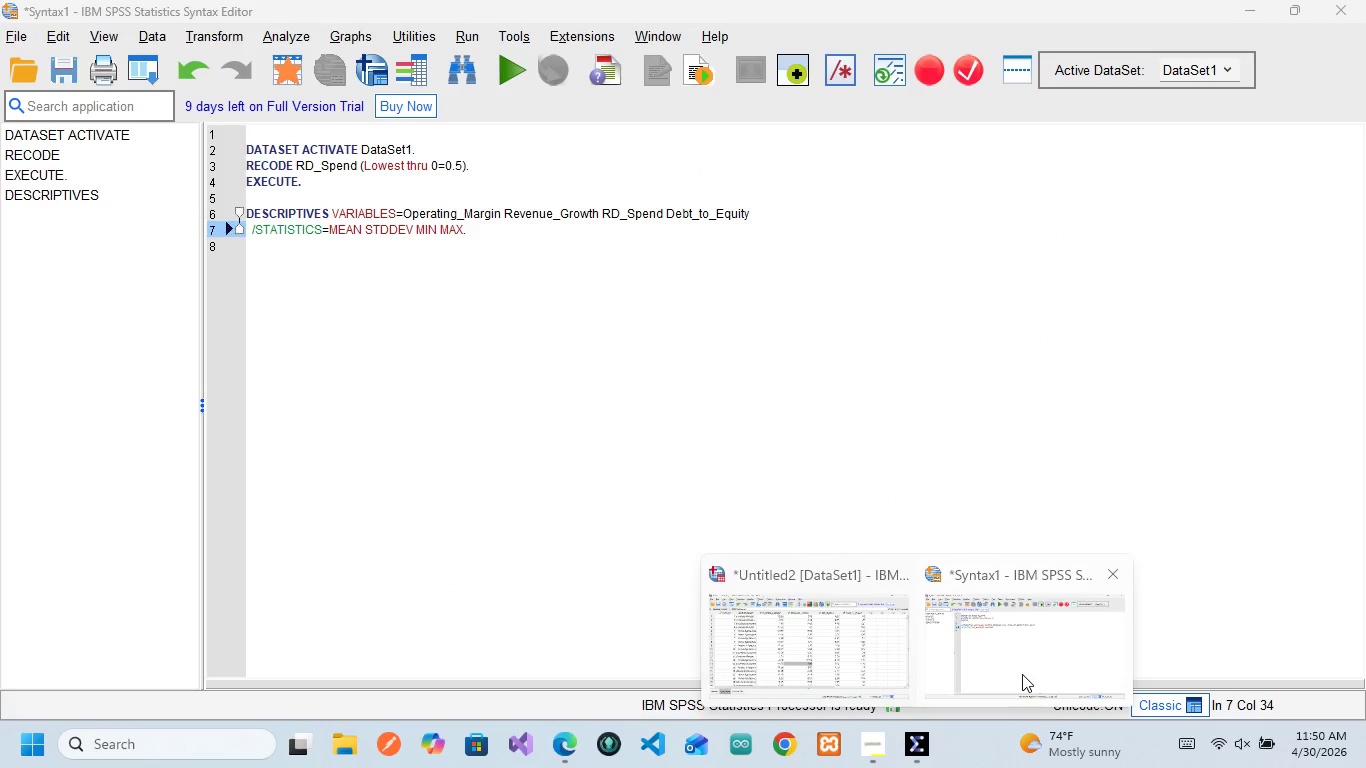 
left_click([1022, 674])
 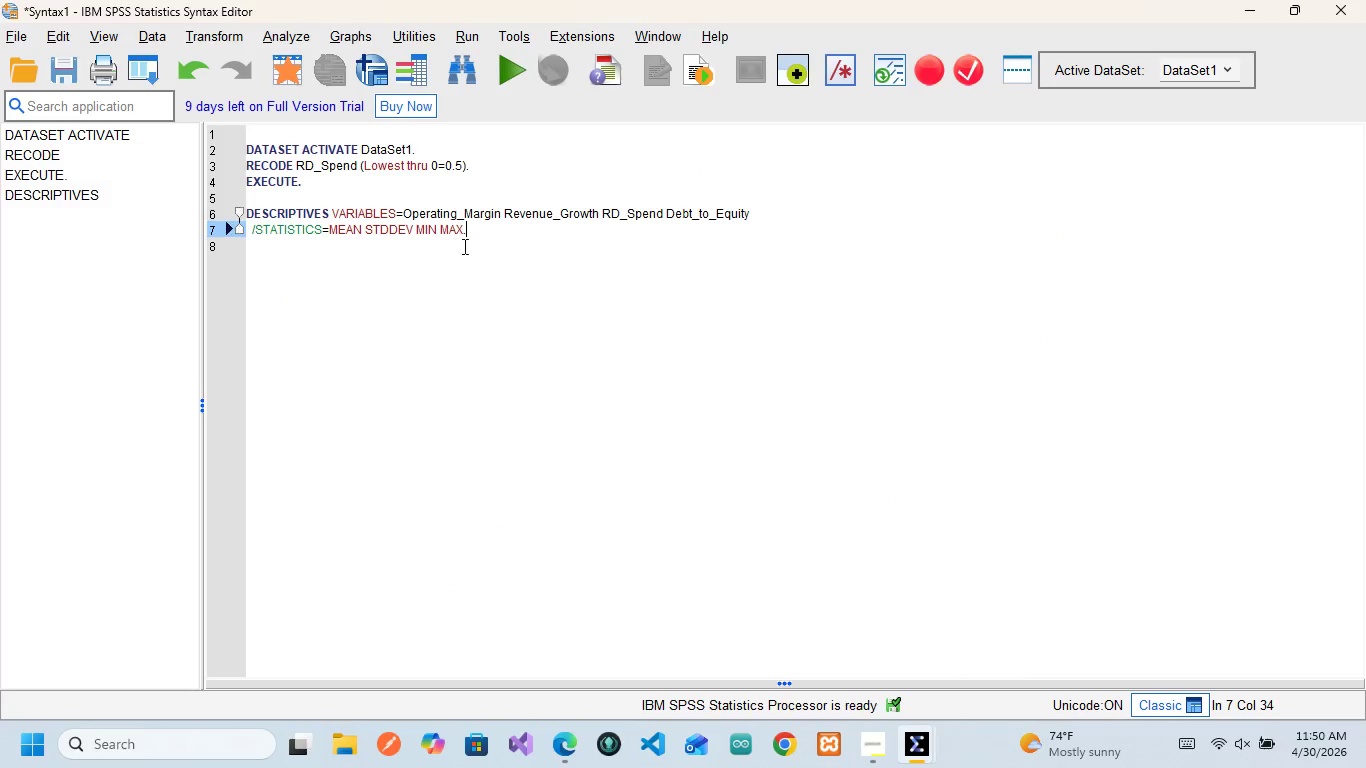 
left_click_drag(start_coordinate=[472, 236], to_coordinate=[217, 216])
 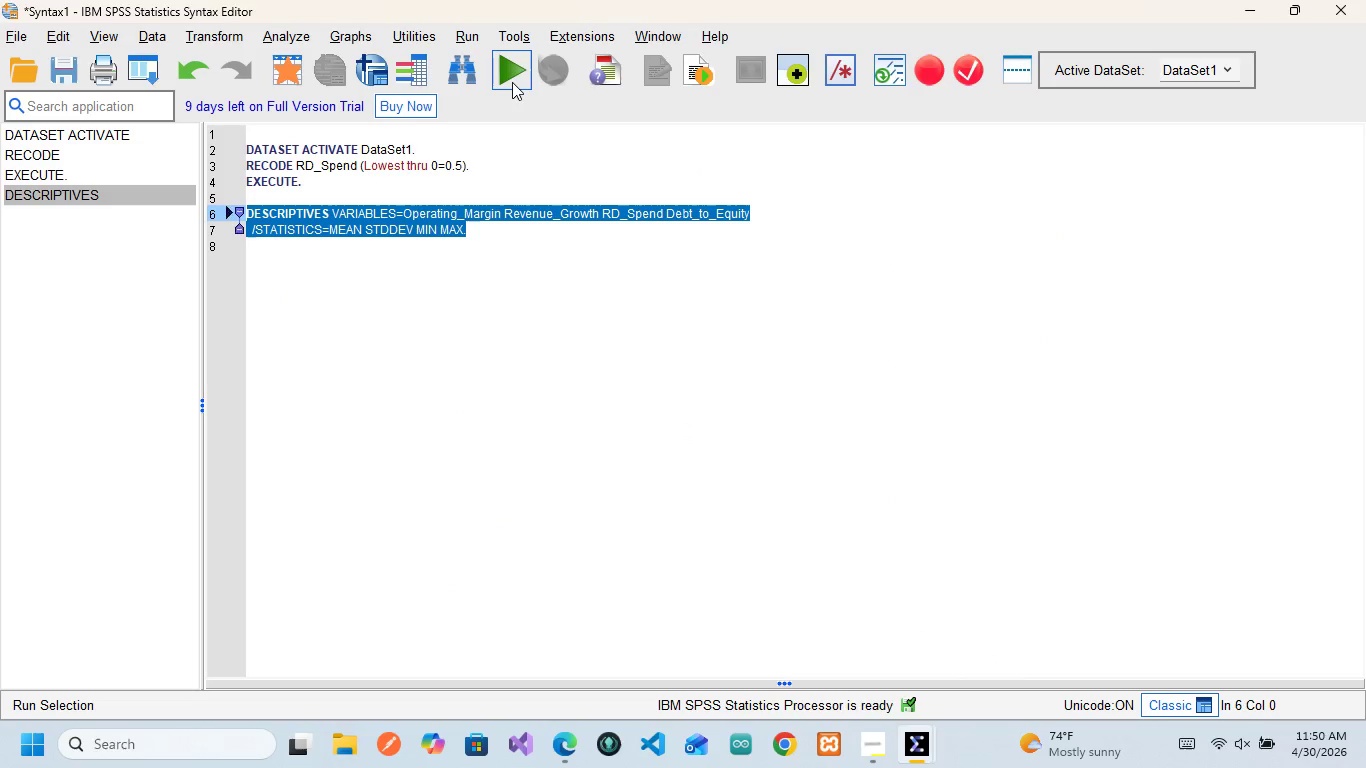 
left_click([512, 82])
 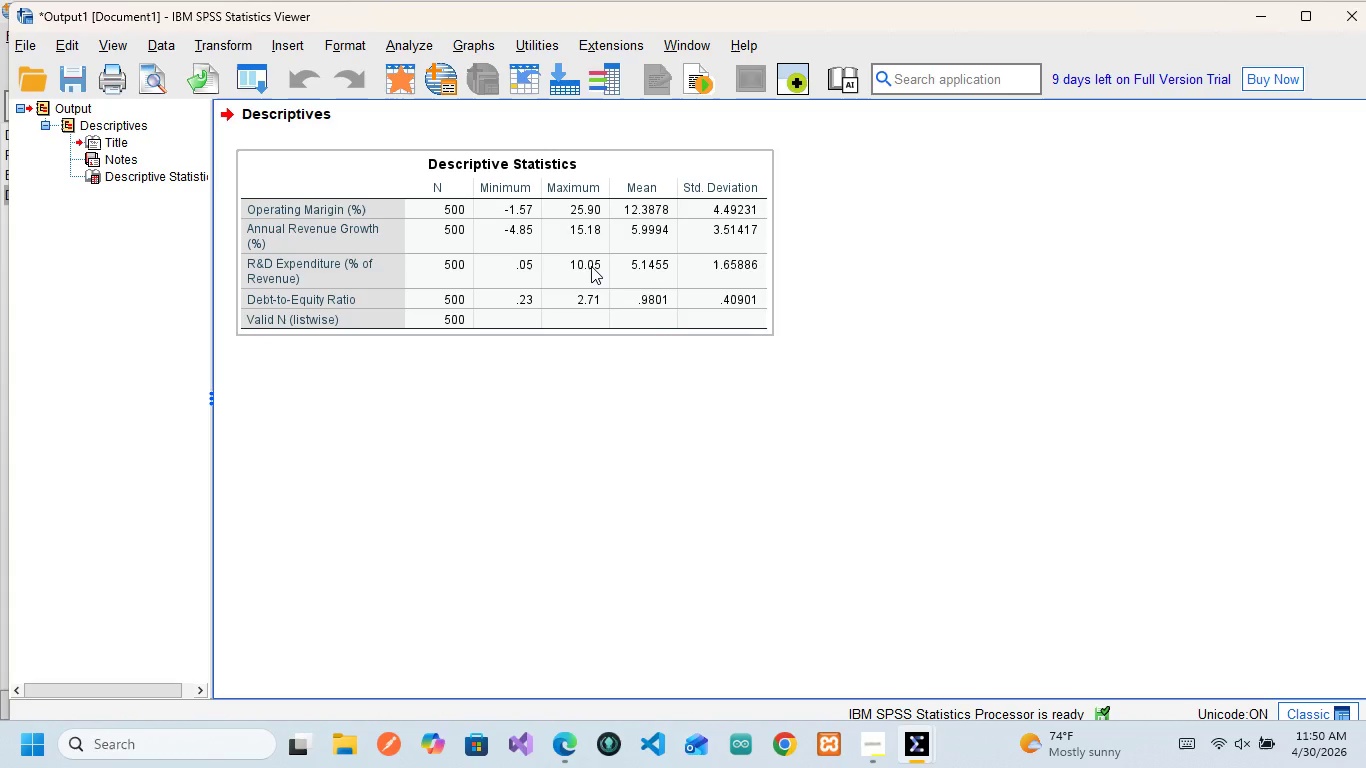 
wait(34.47)
 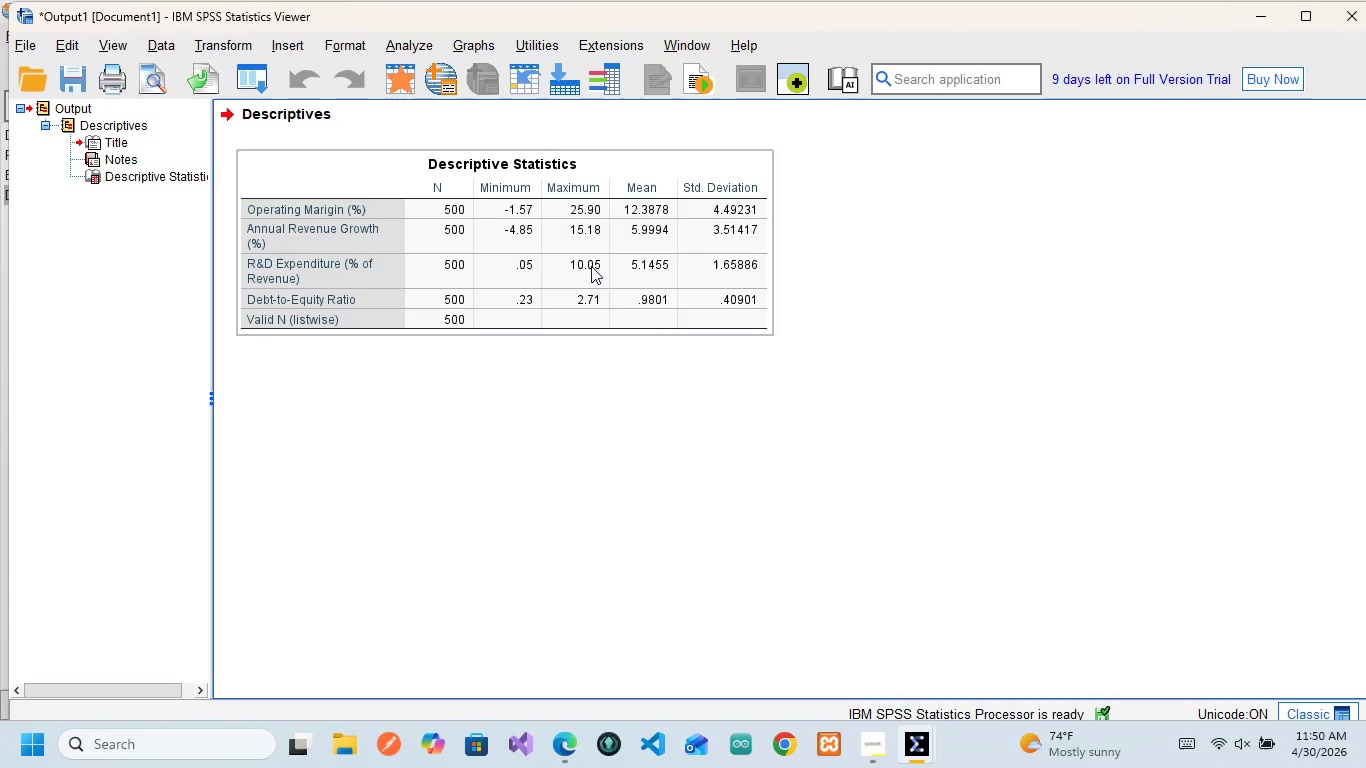 
mouse_move([417, 55])
 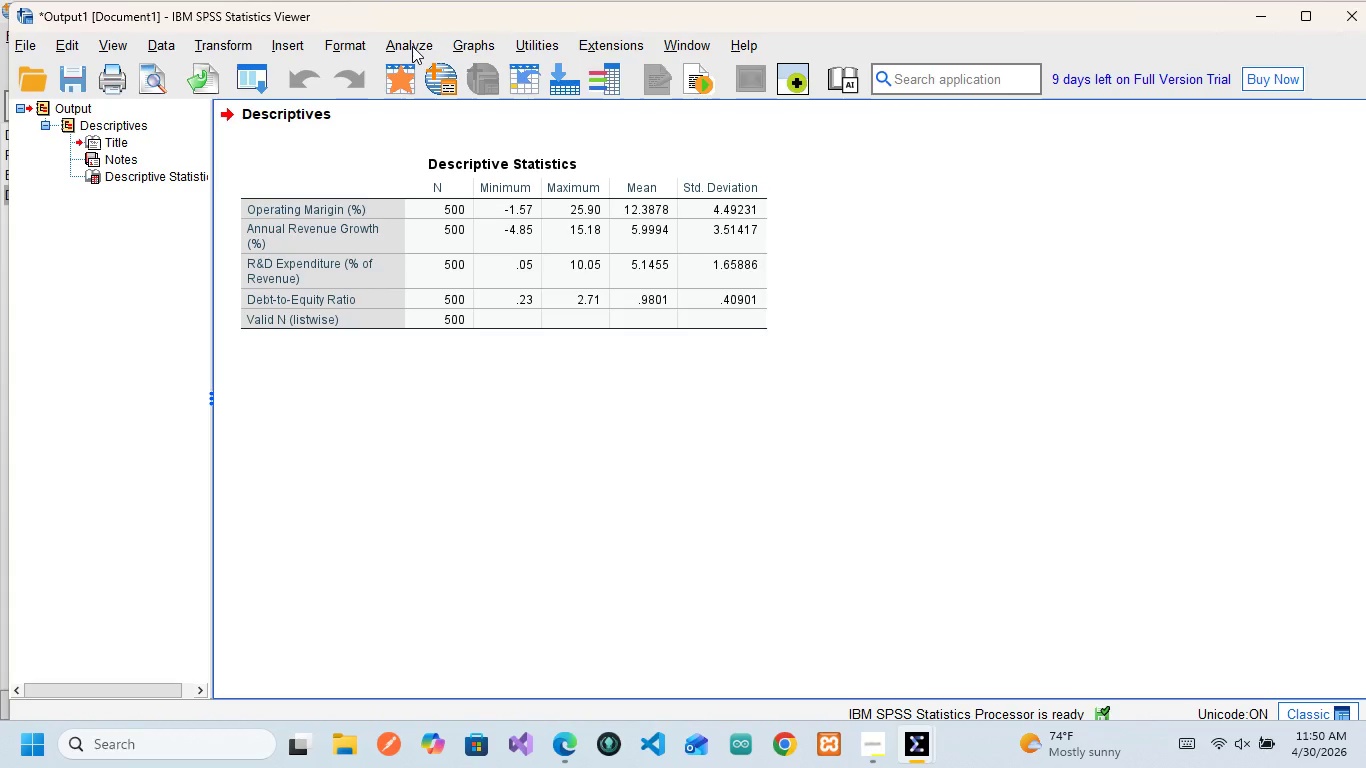 
left_click([412, 46])
 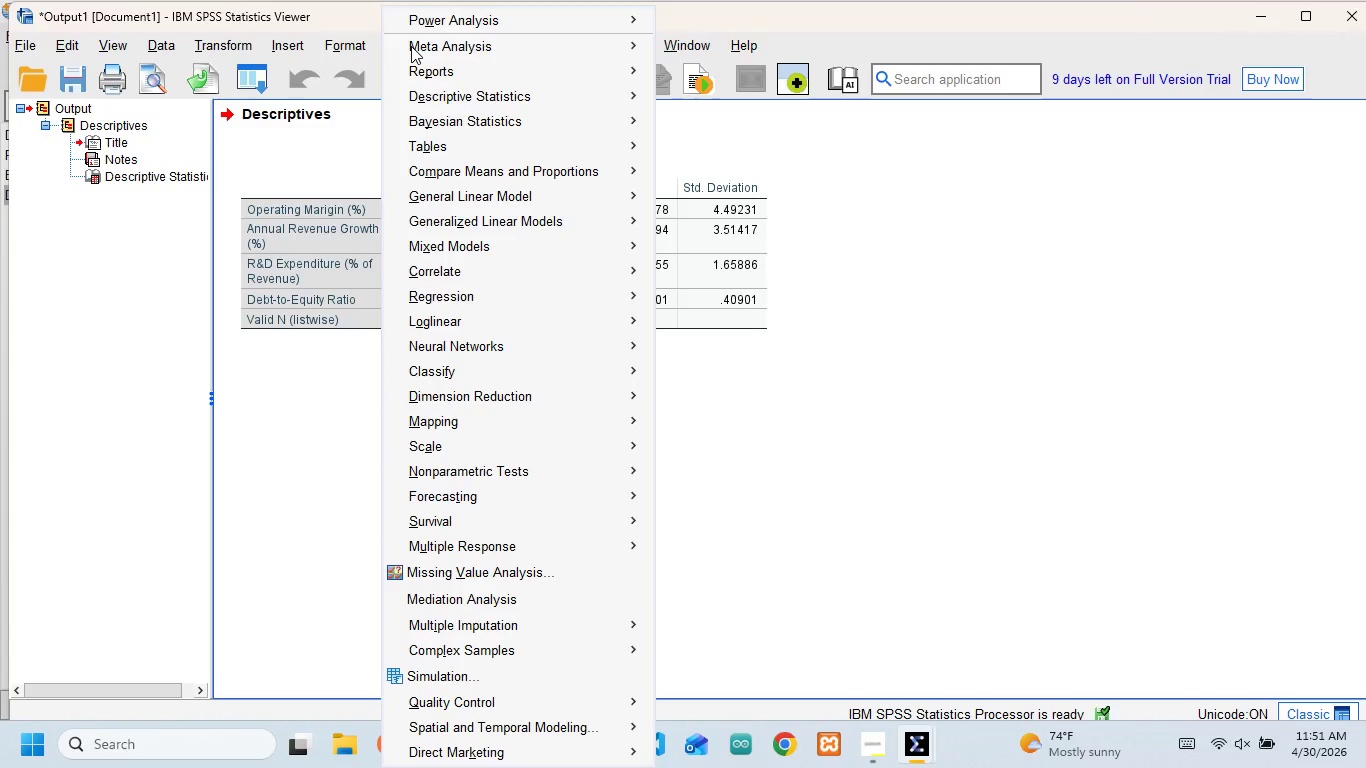 
wait(8.5)
 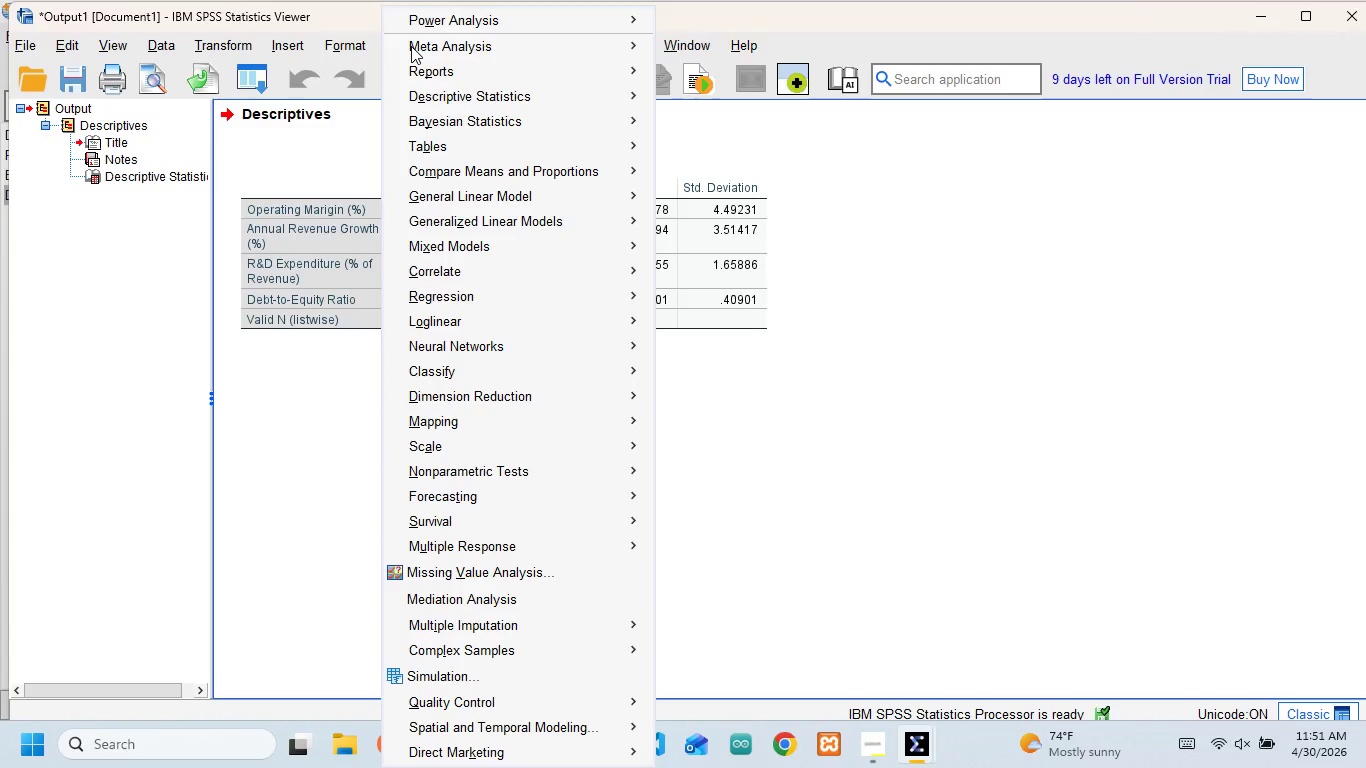 
left_click([436, 167])
 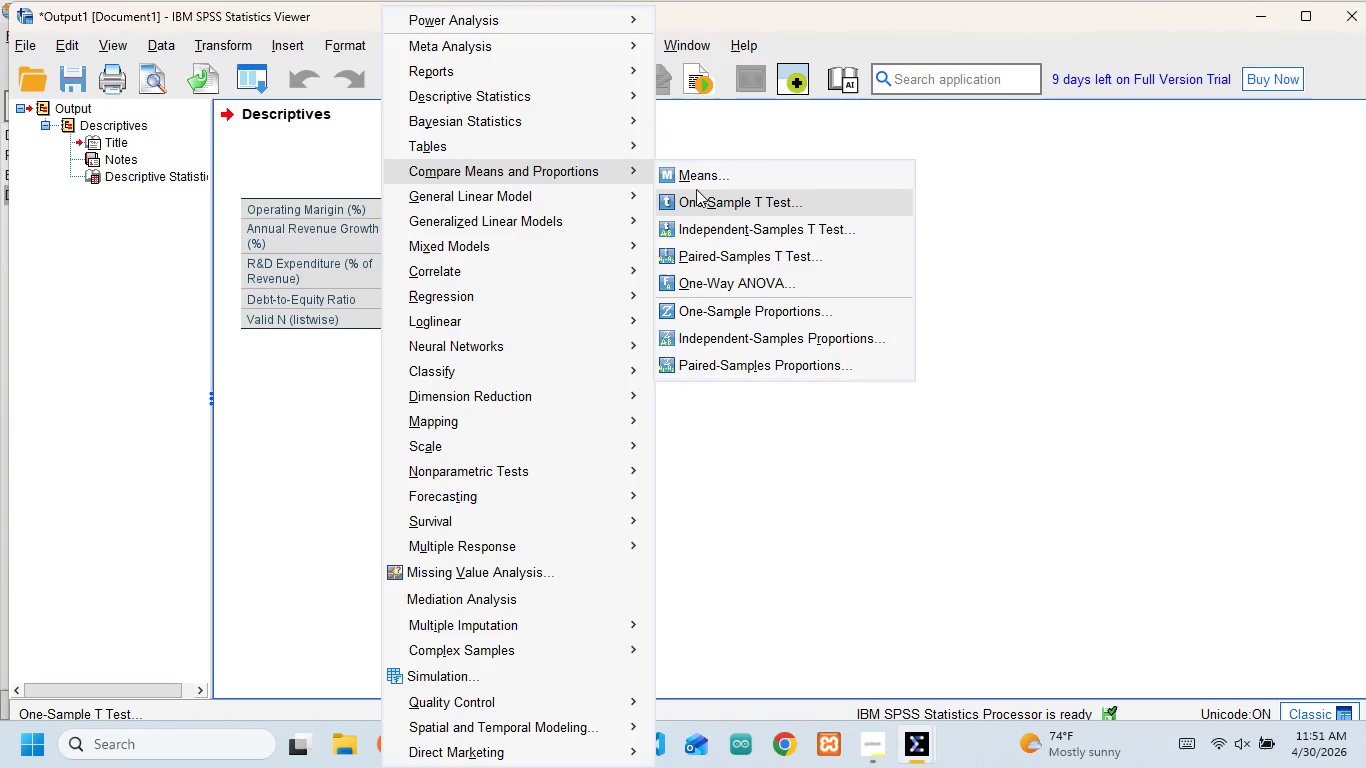 
wait(5.94)
 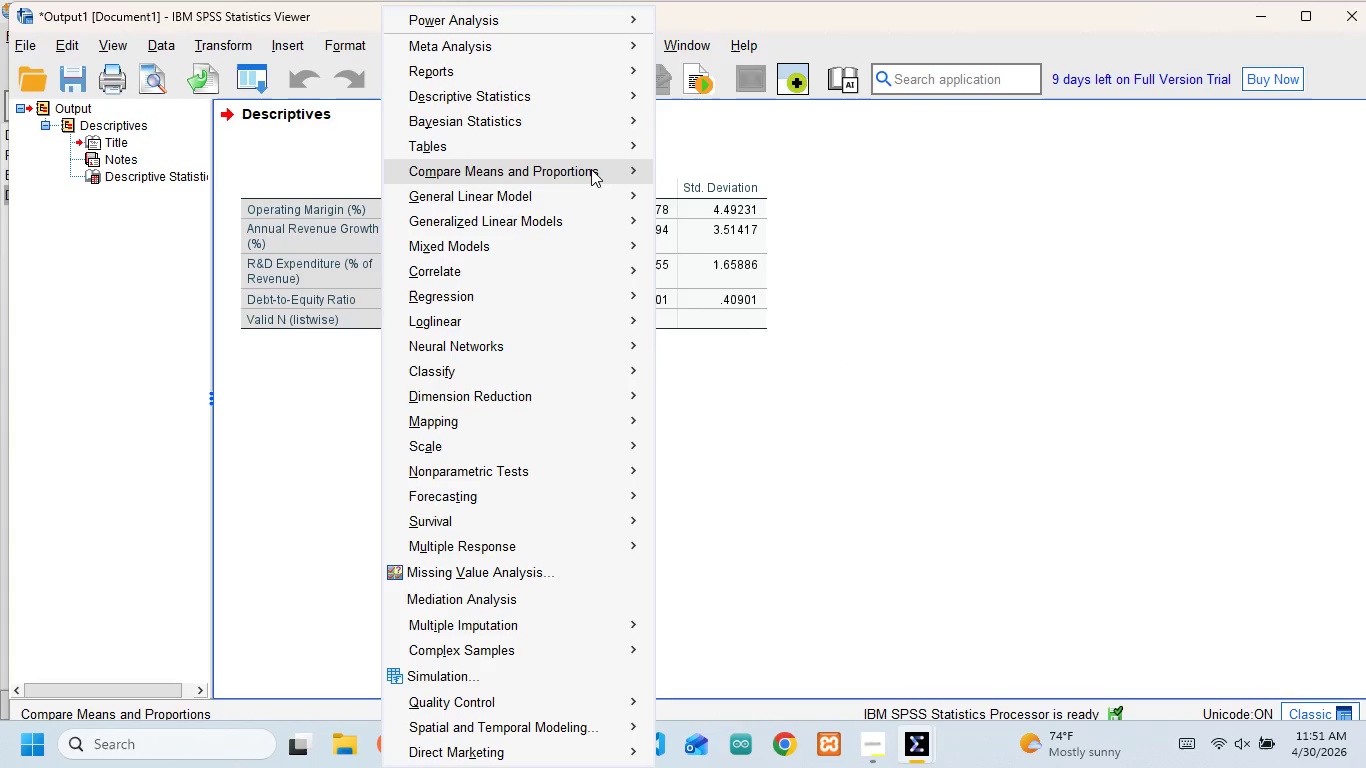 
left_click([735, 289])
 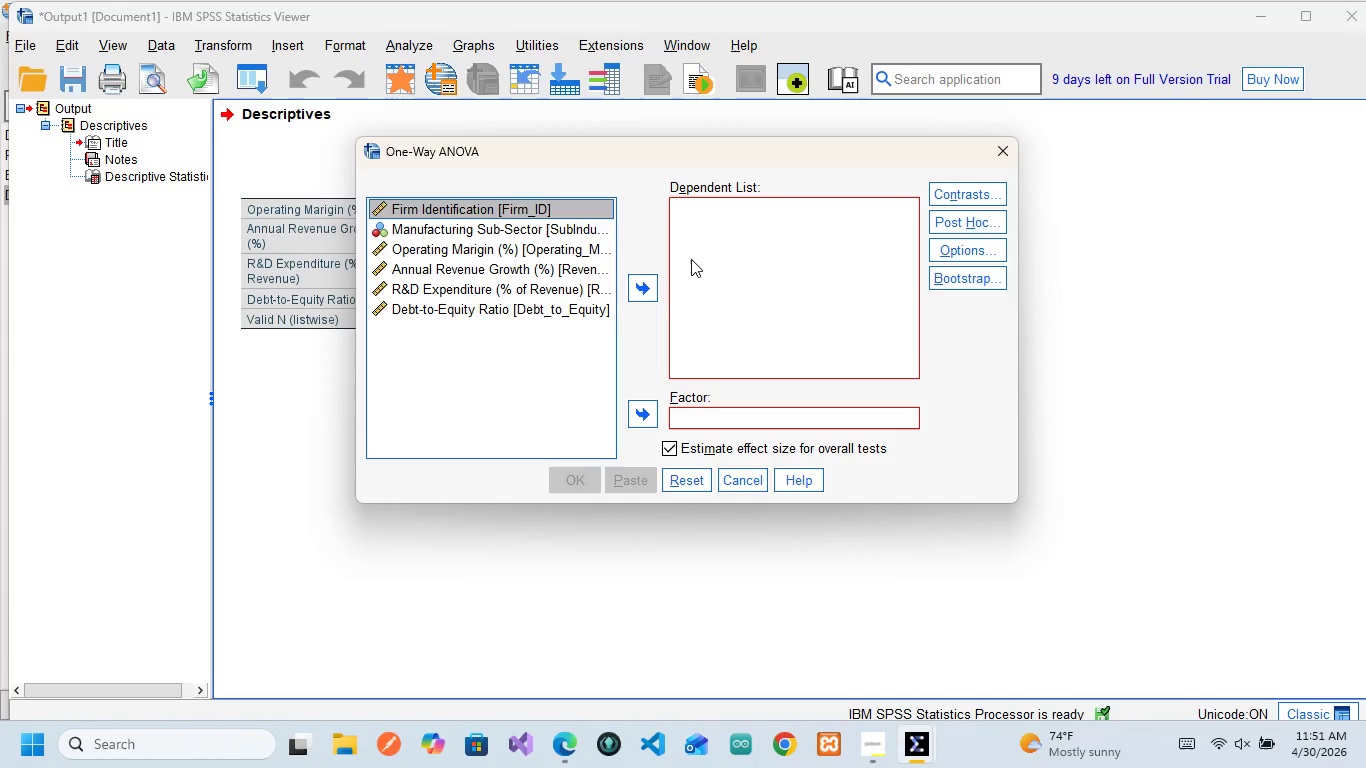 
wait(11.55)
 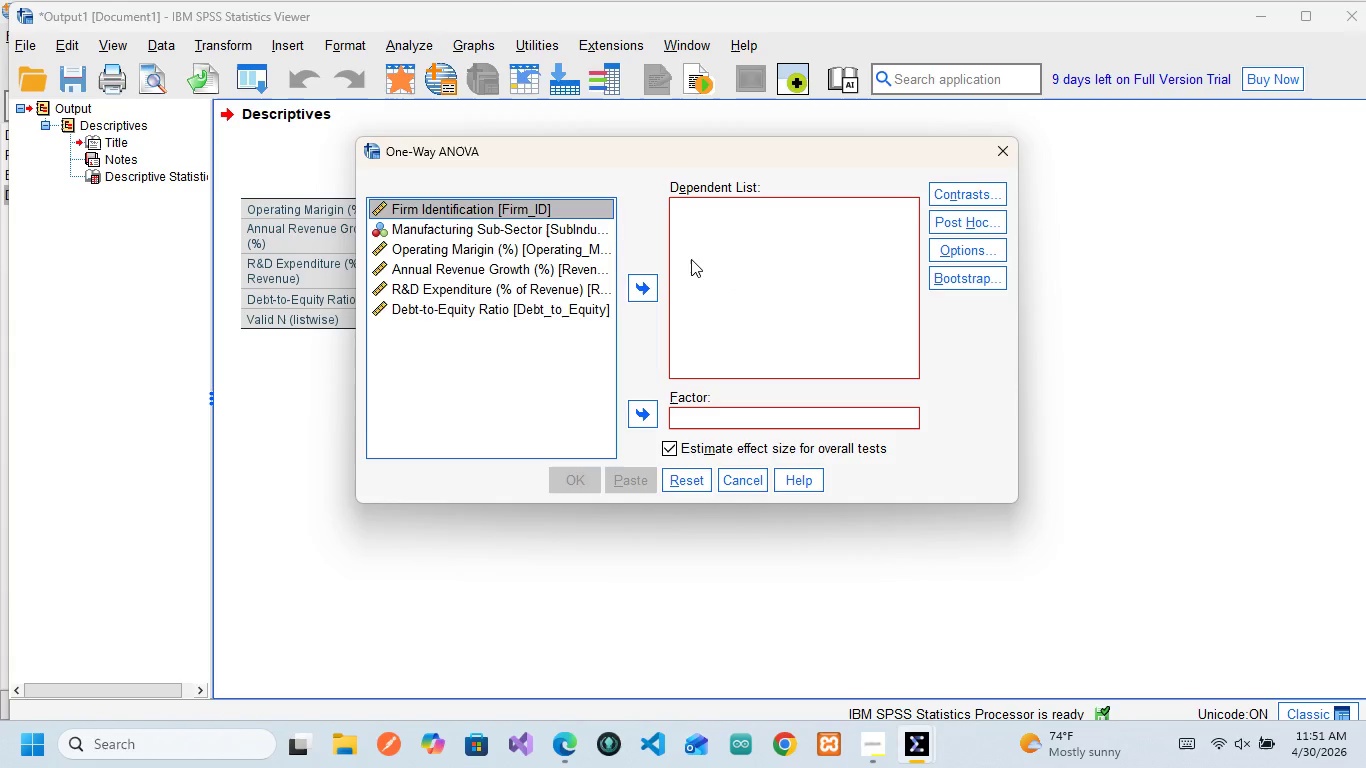 
left_click([680, 243])
 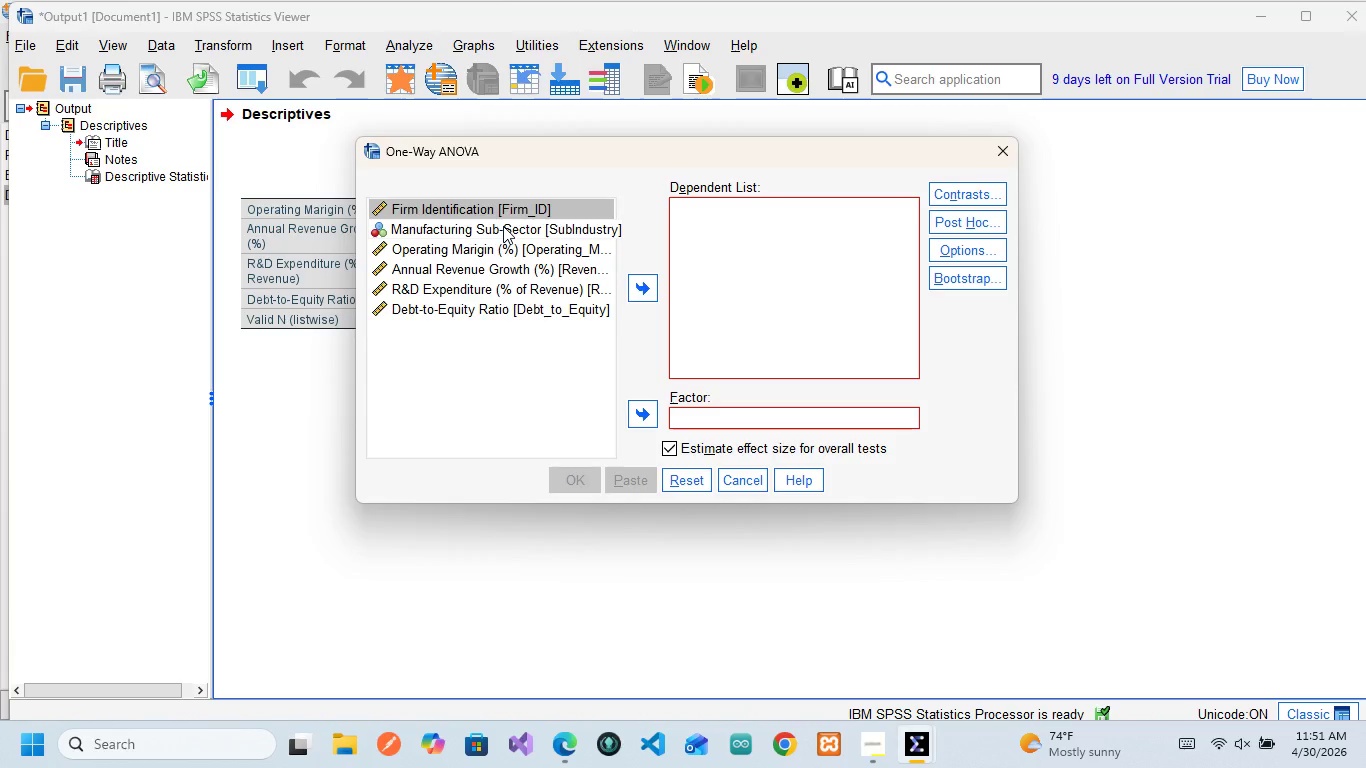 
wait(17.05)
 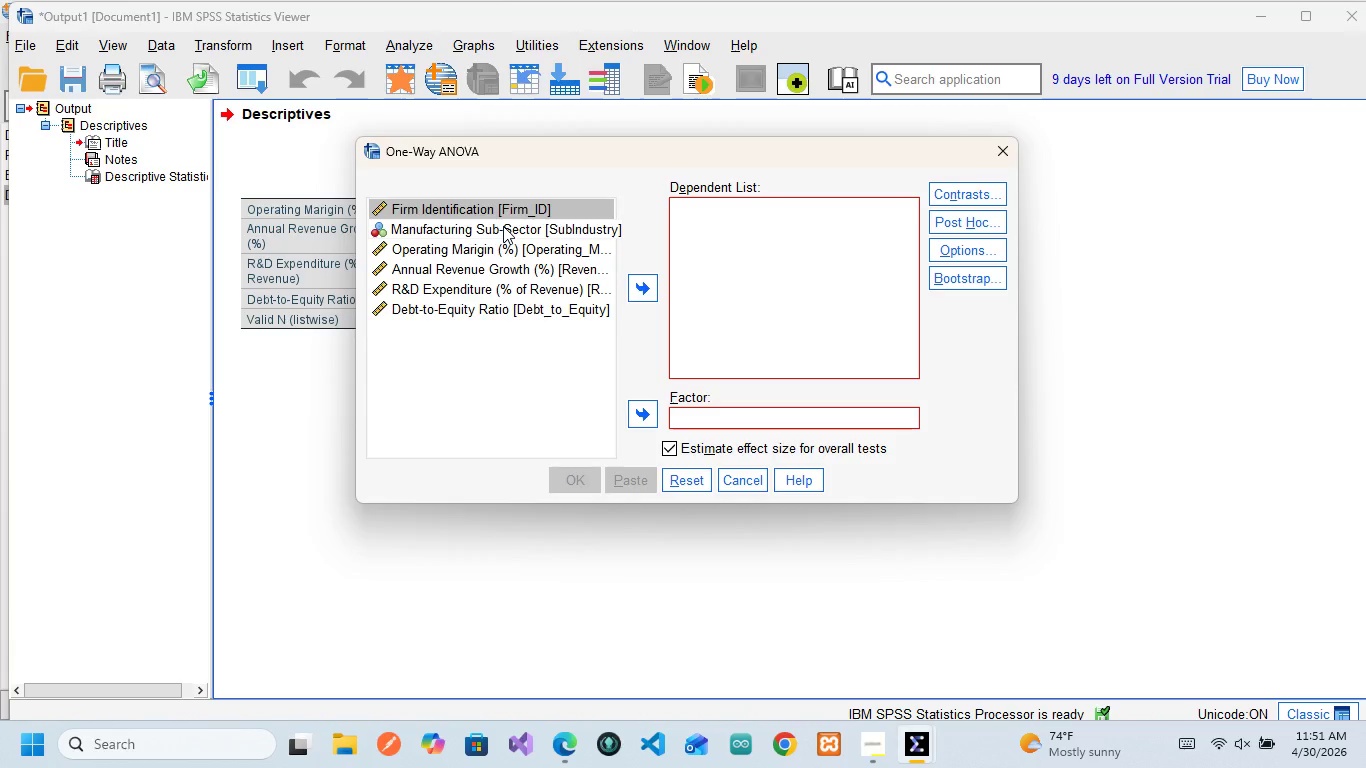 
left_click([490, 249])
 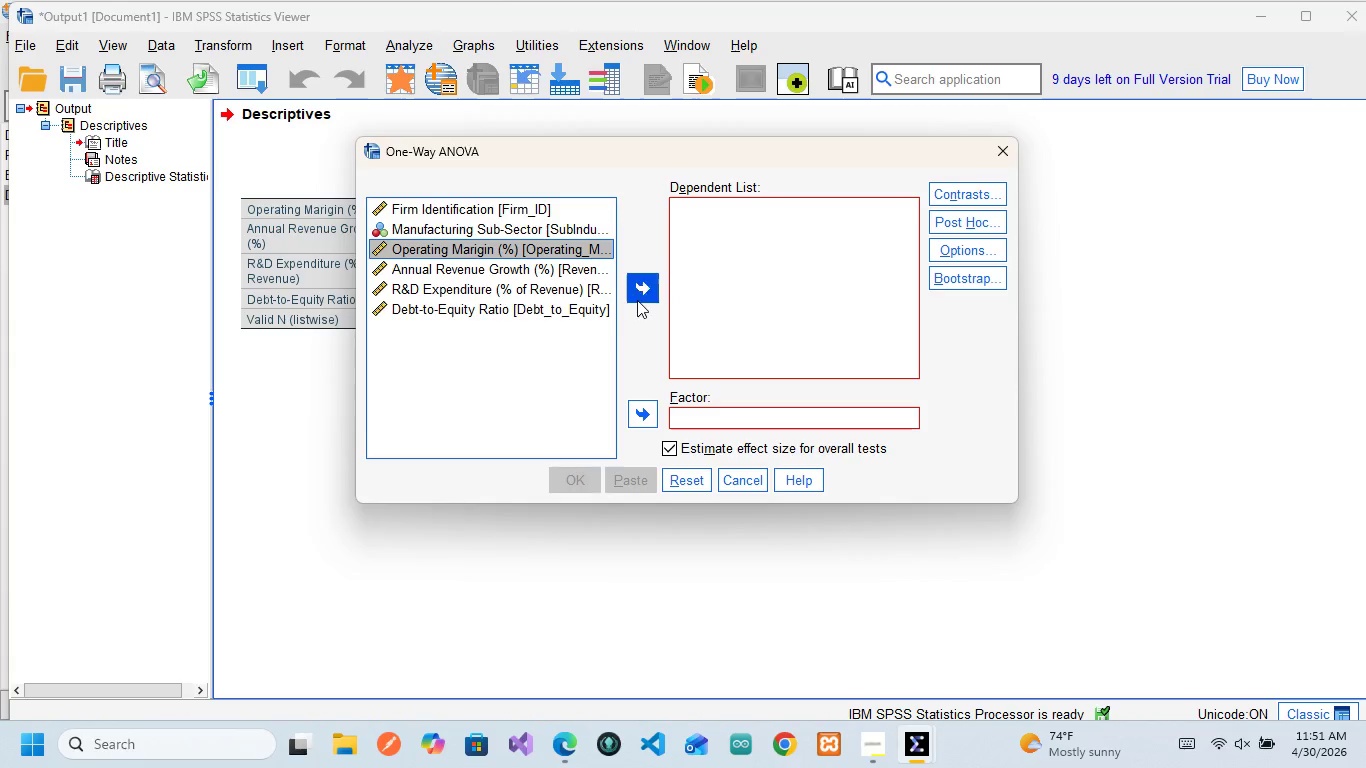 
left_click([630, 298])
 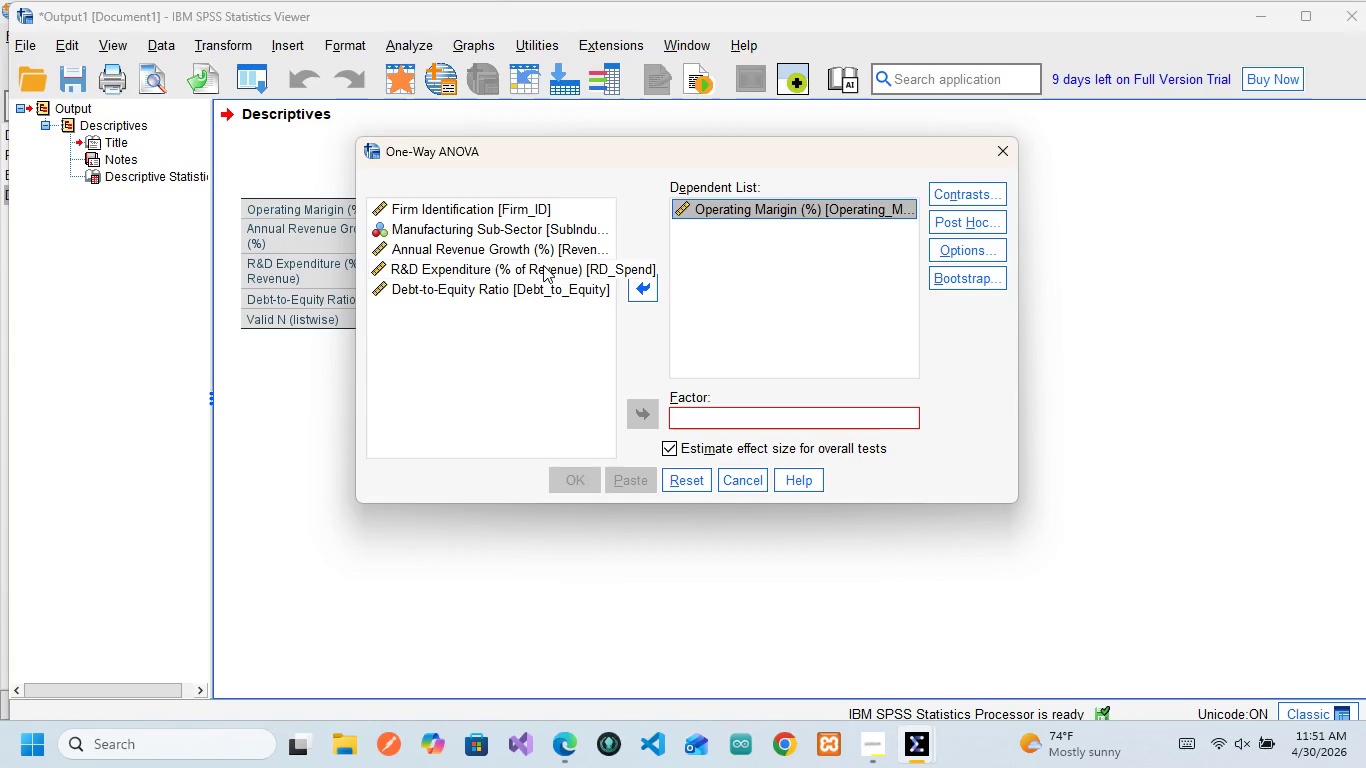 
wait(16.72)
 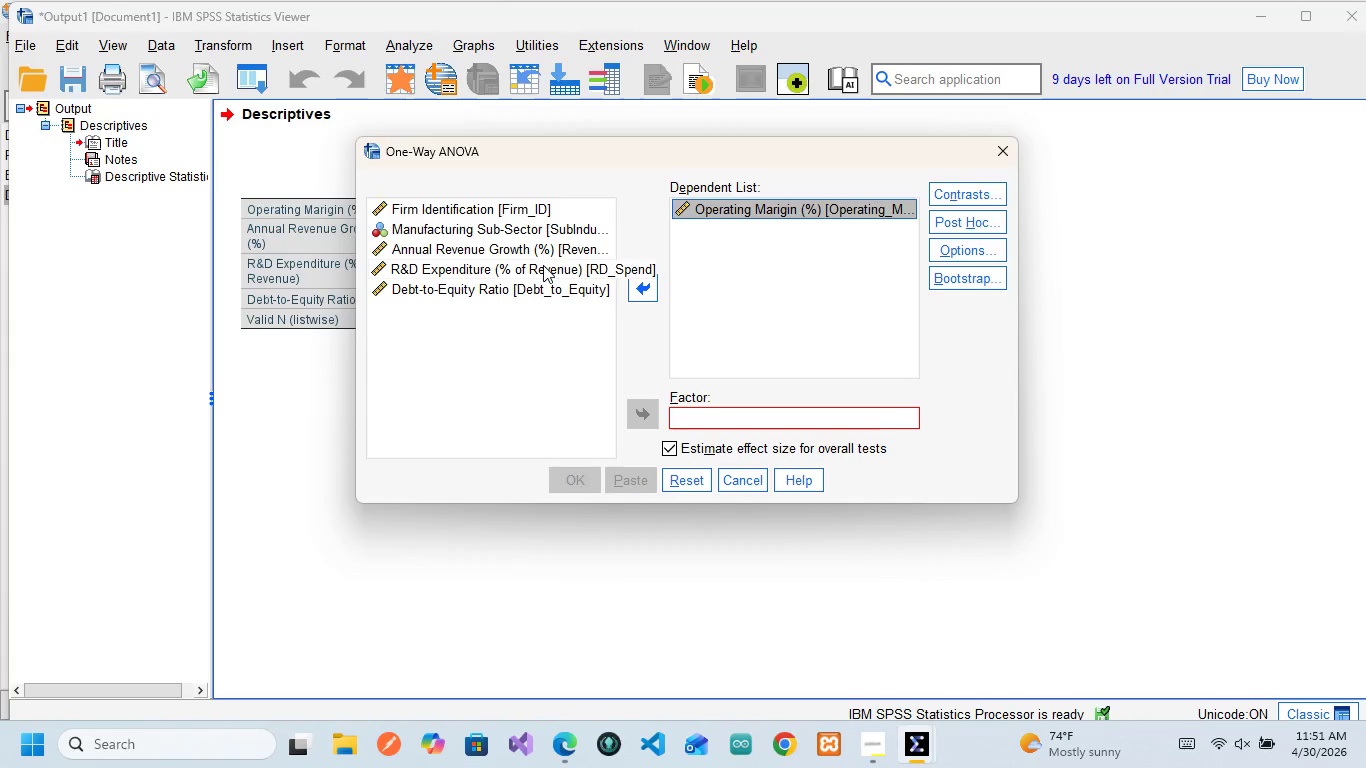 
left_click([514, 292])
 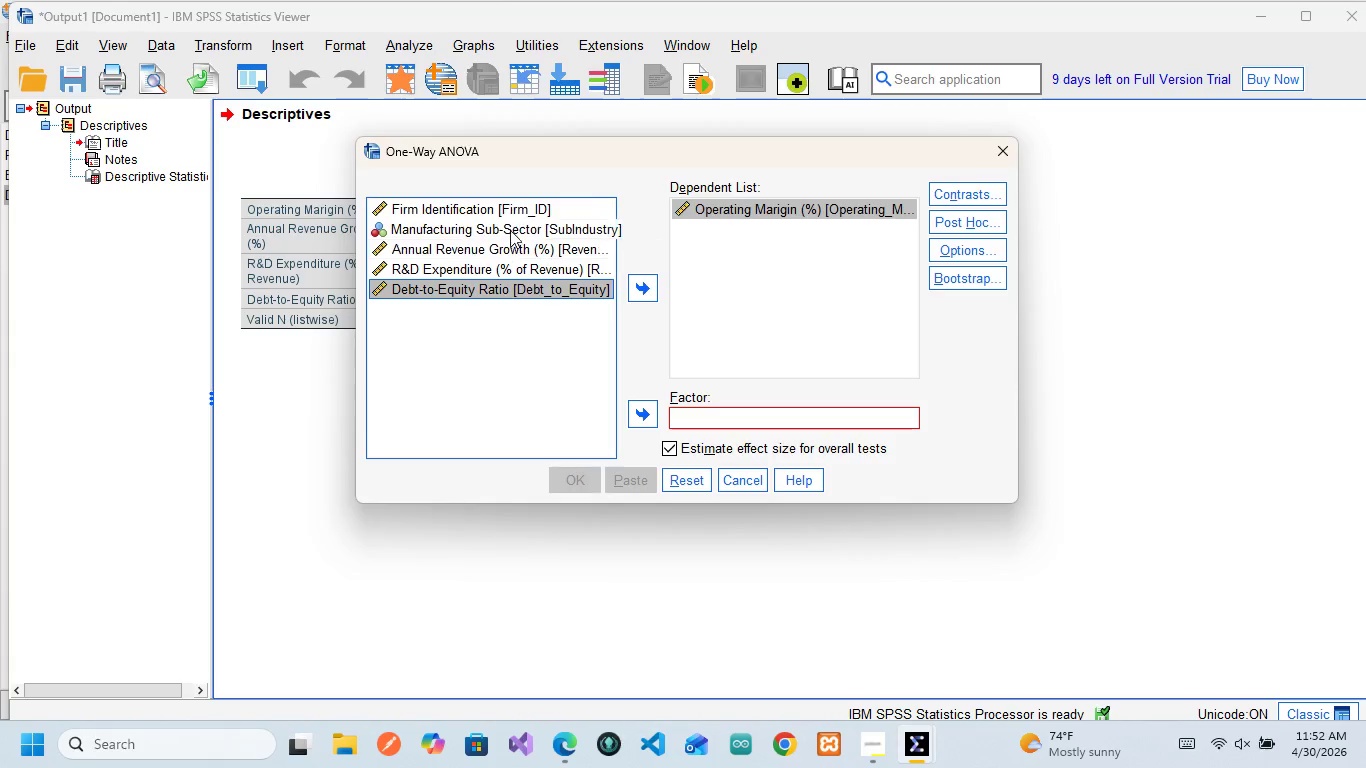 
left_click([507, 228])
 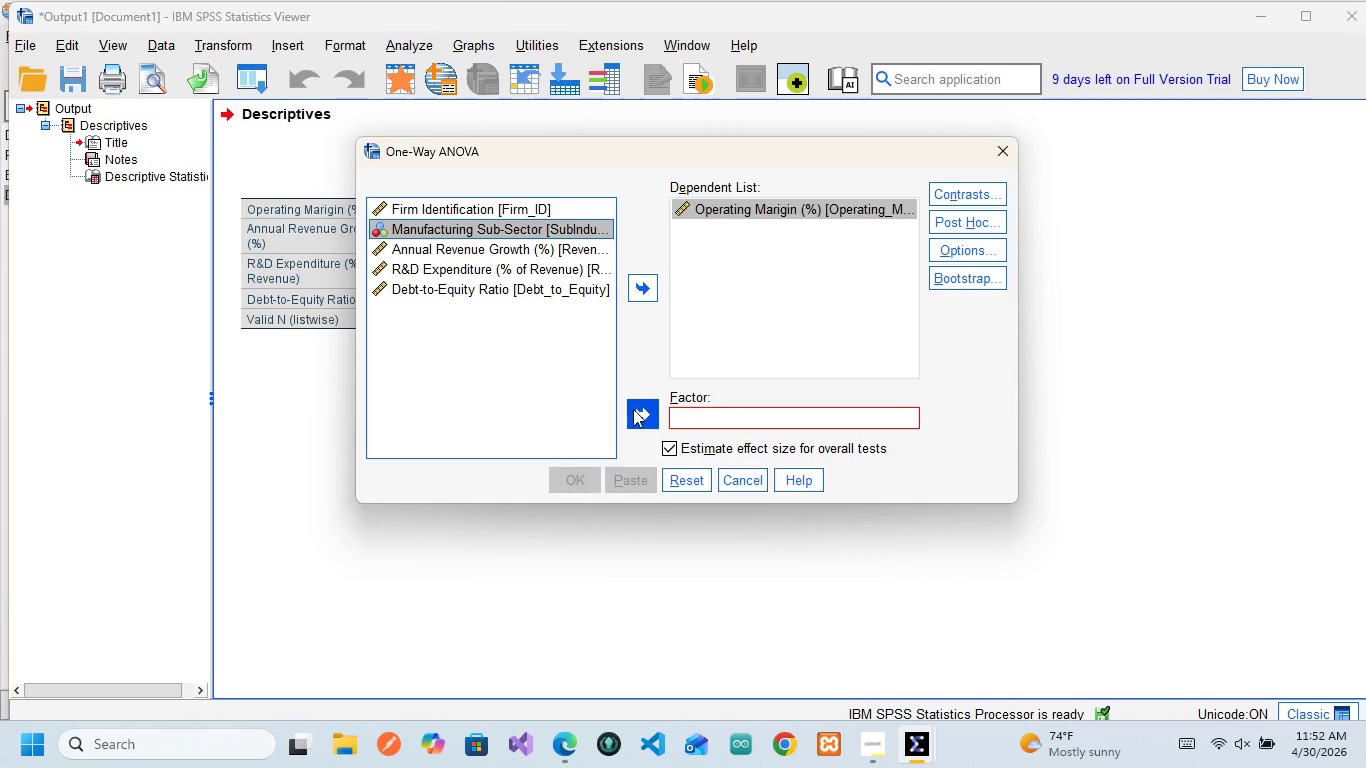 
left_click([633, 409])
 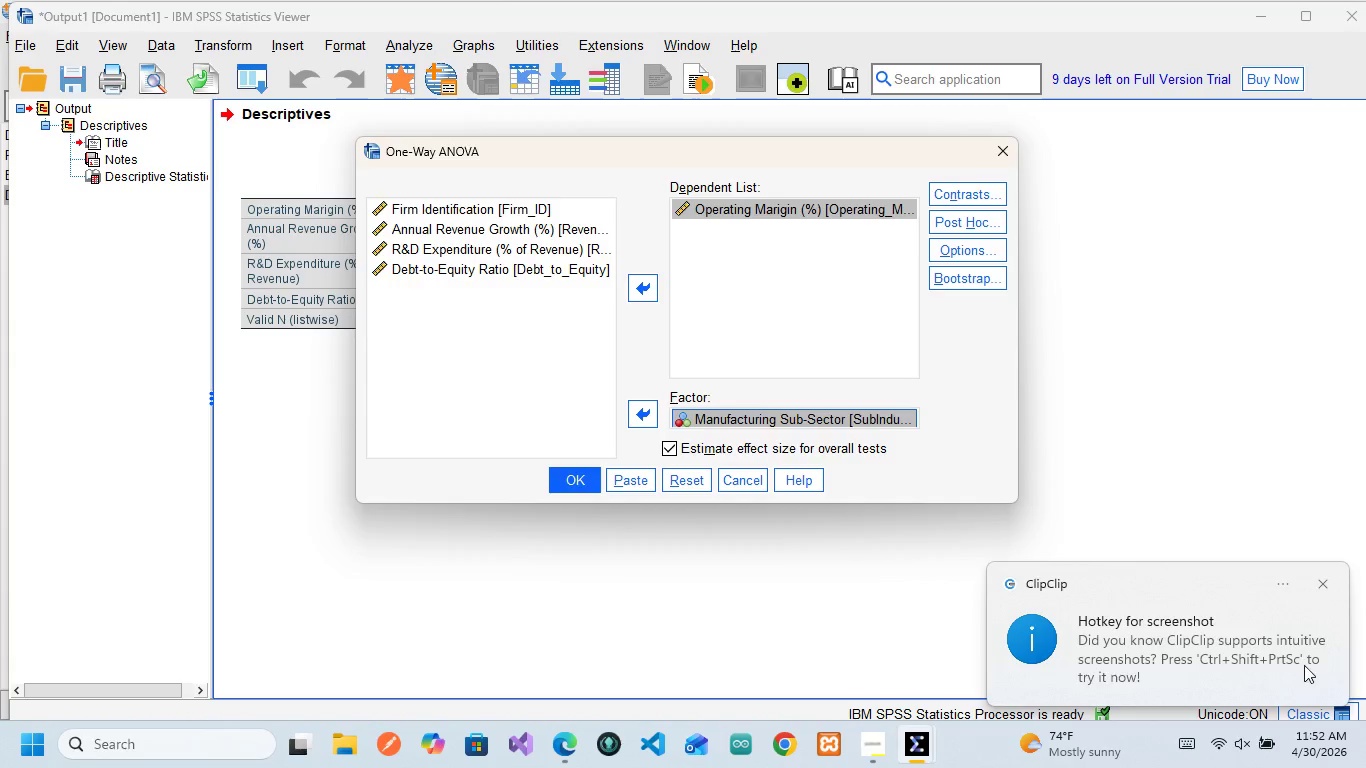 
wait(6.16)
 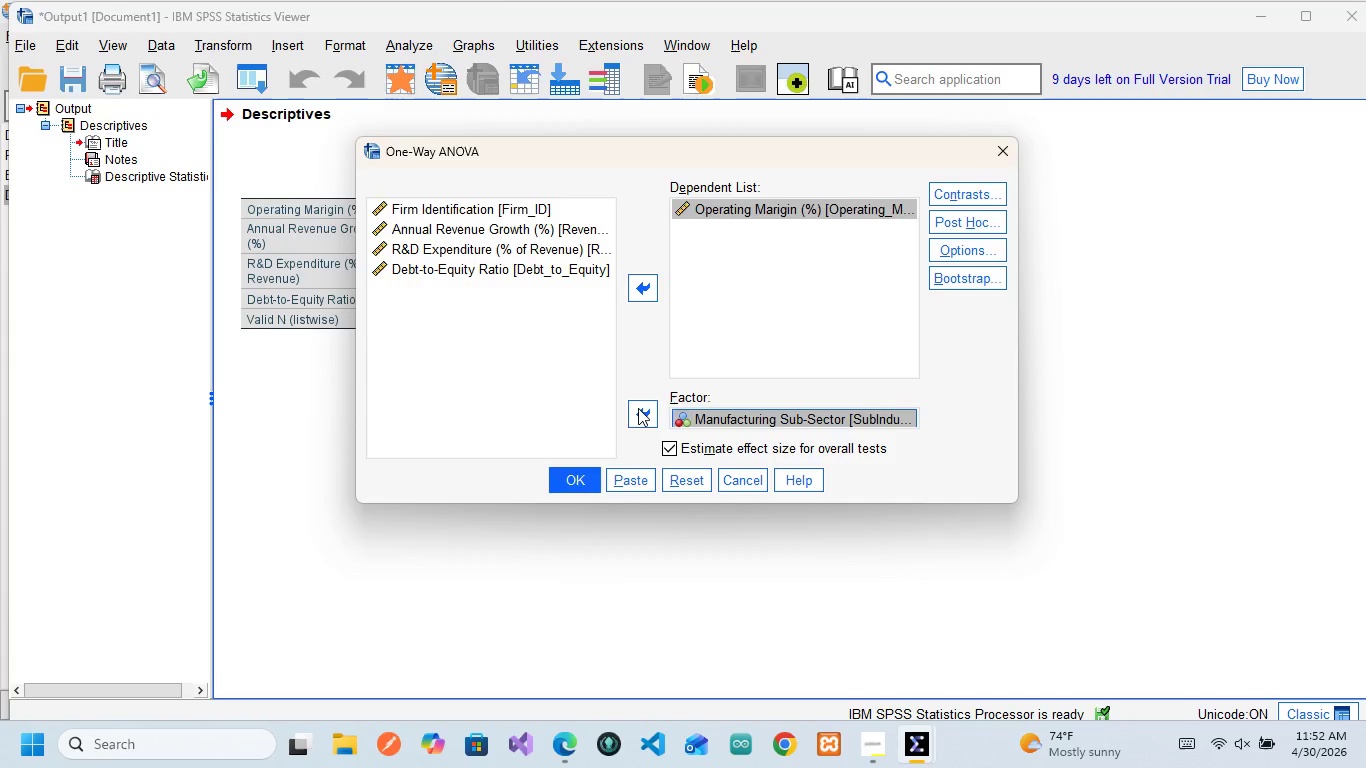 
left_click([1320, 579])
 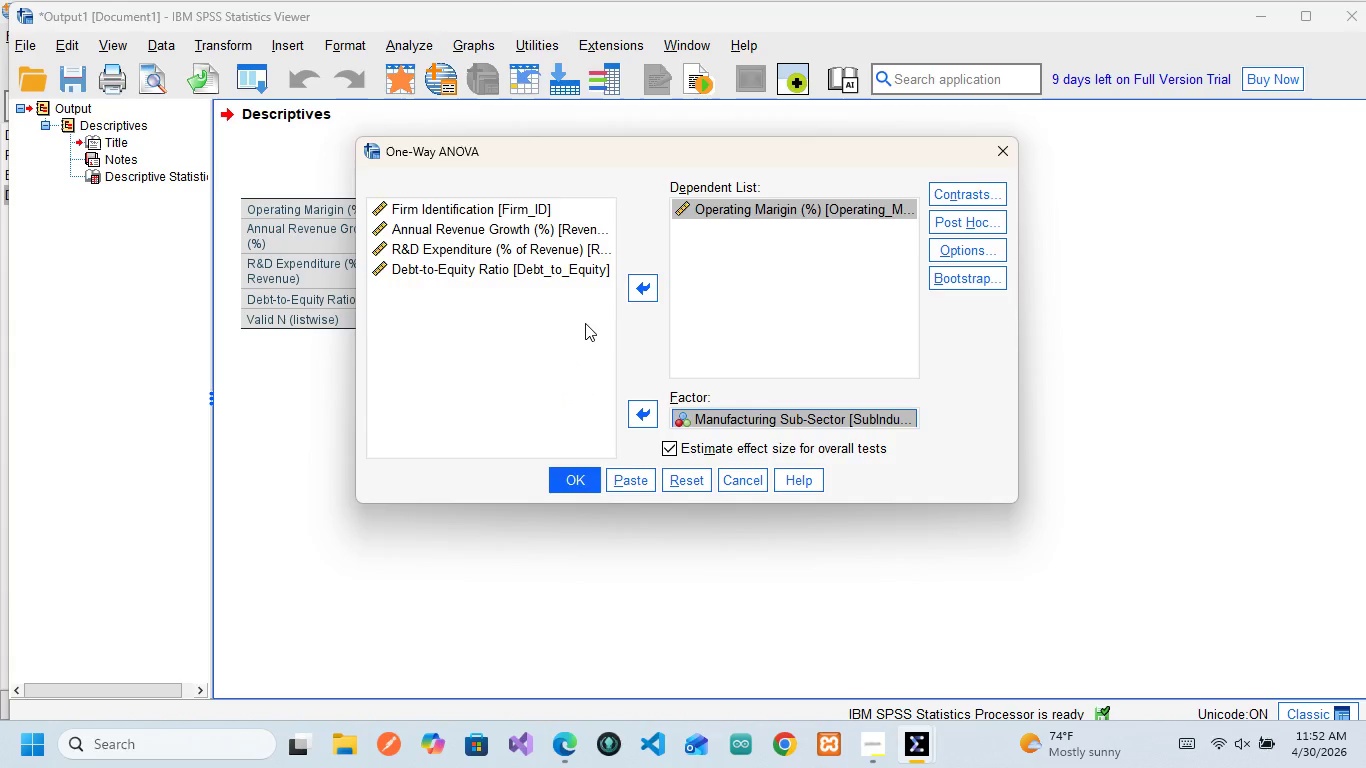 
wait(9.7)
 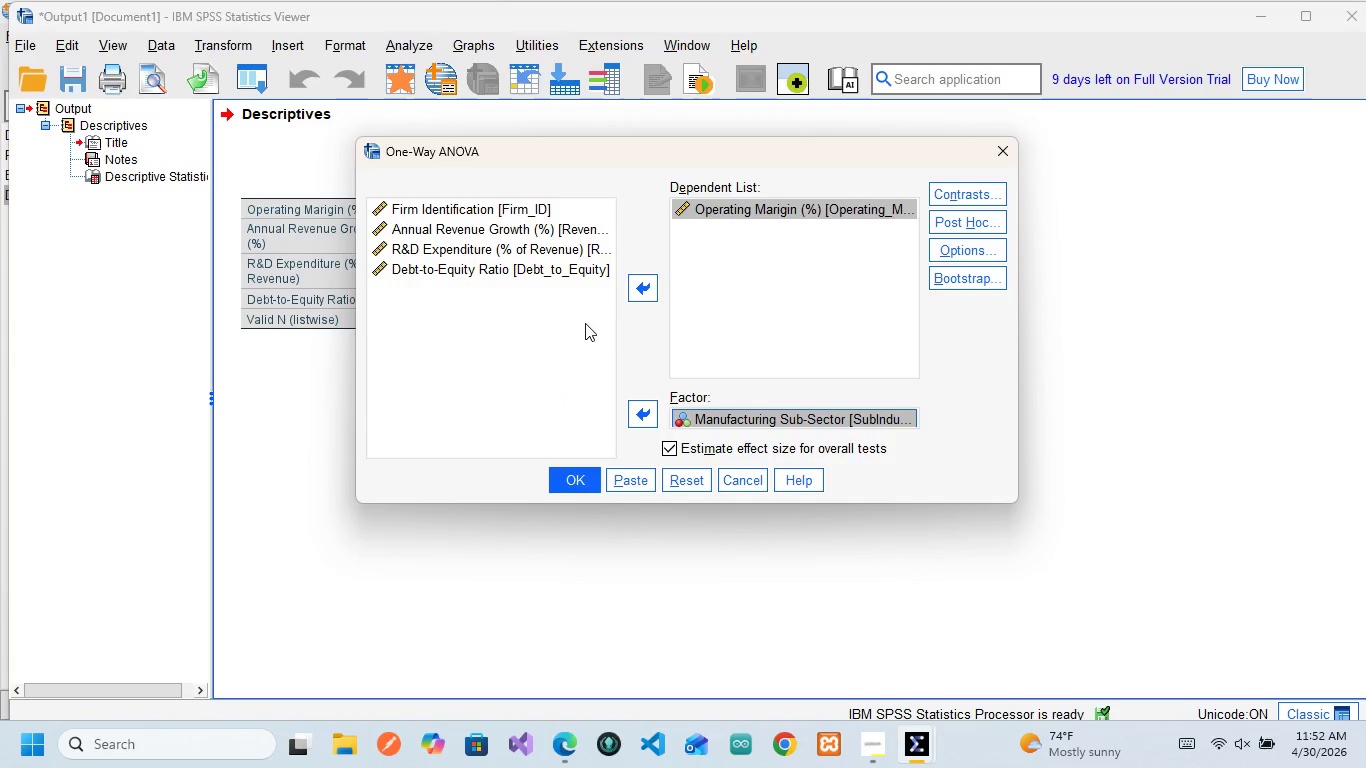 
left_click([954, 227])
 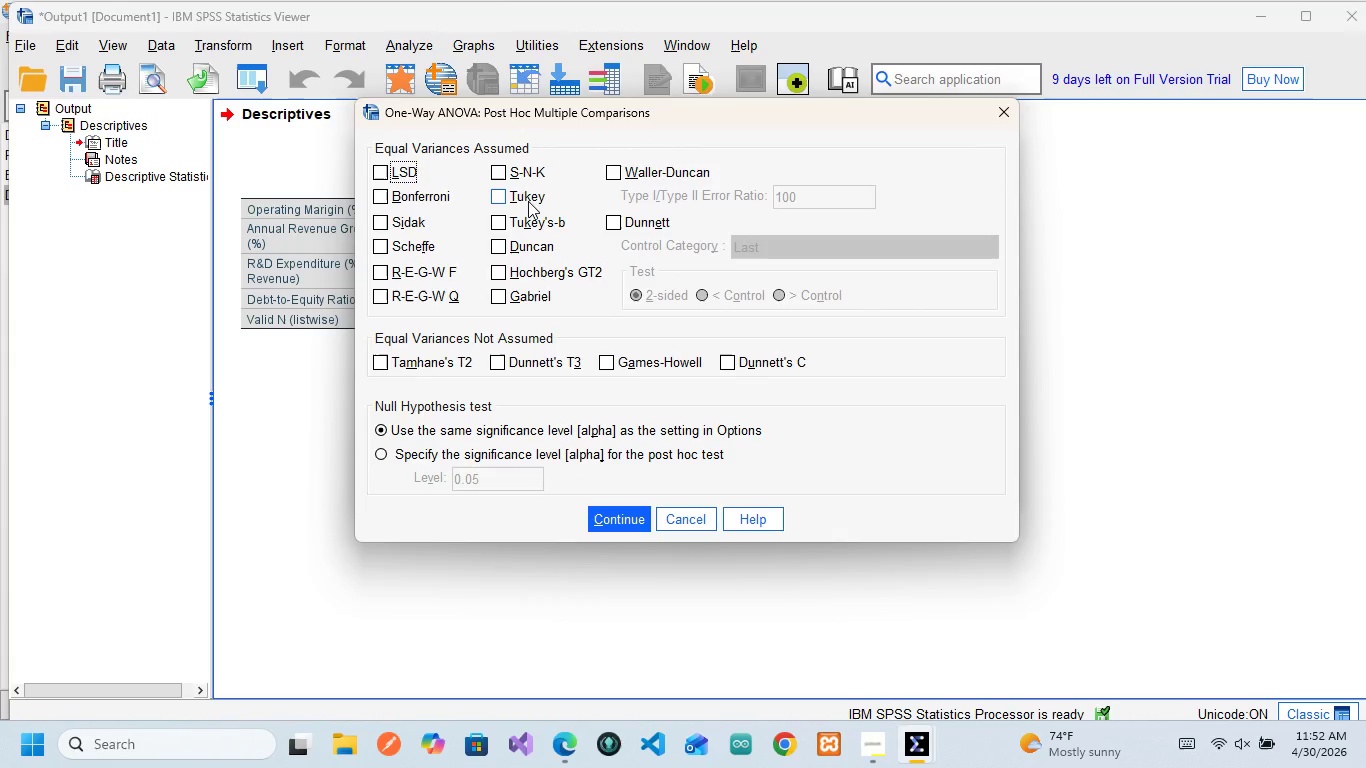 
wait(5.17)
 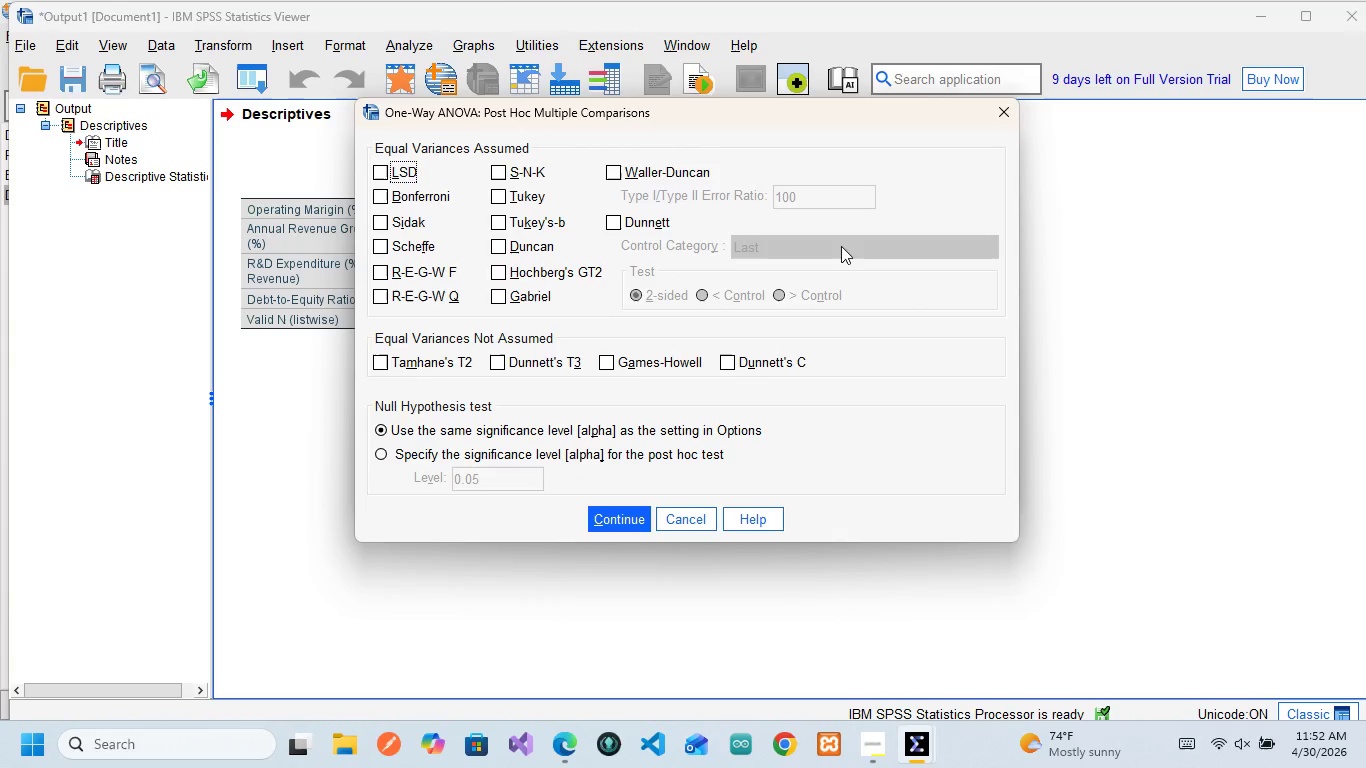 
left_click([497, 193])
 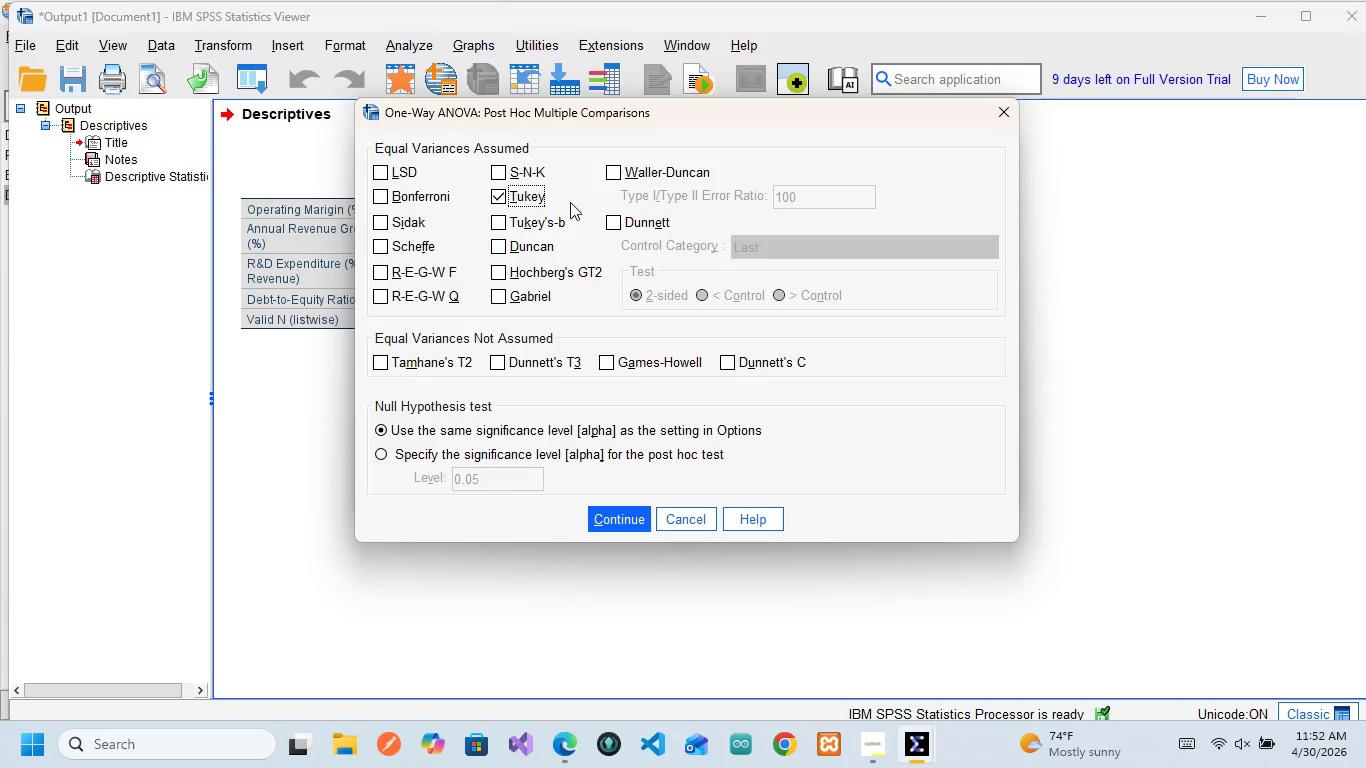 
wait(8.19)
 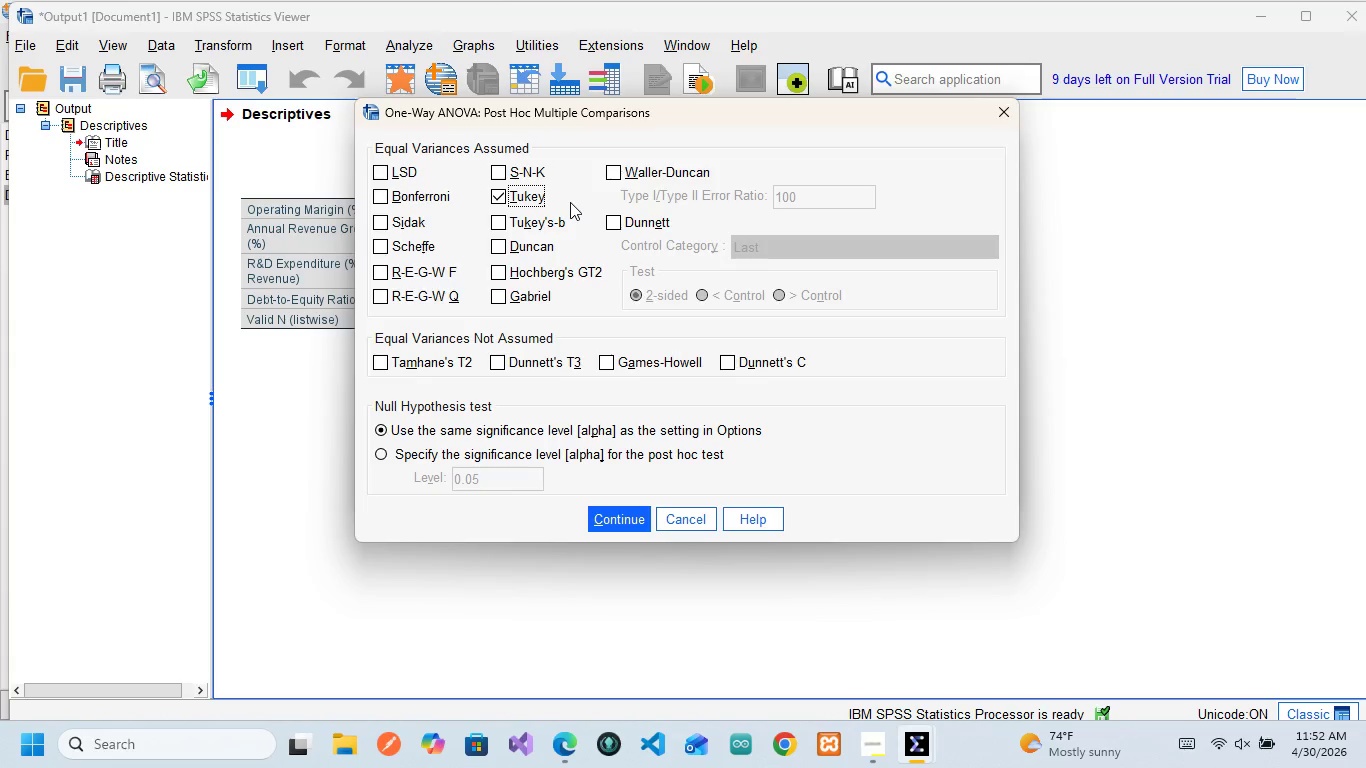 
left_click([628, 516])
 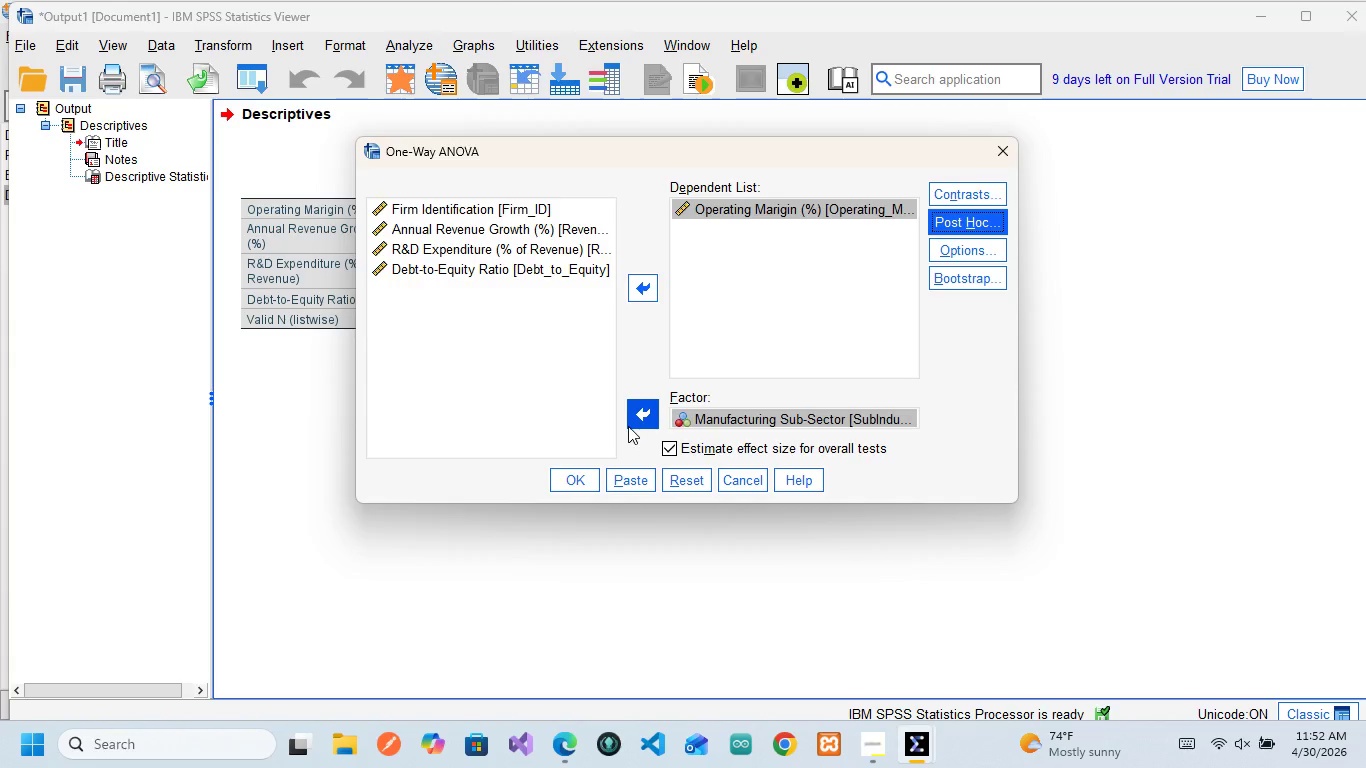 
wait(12.64)
 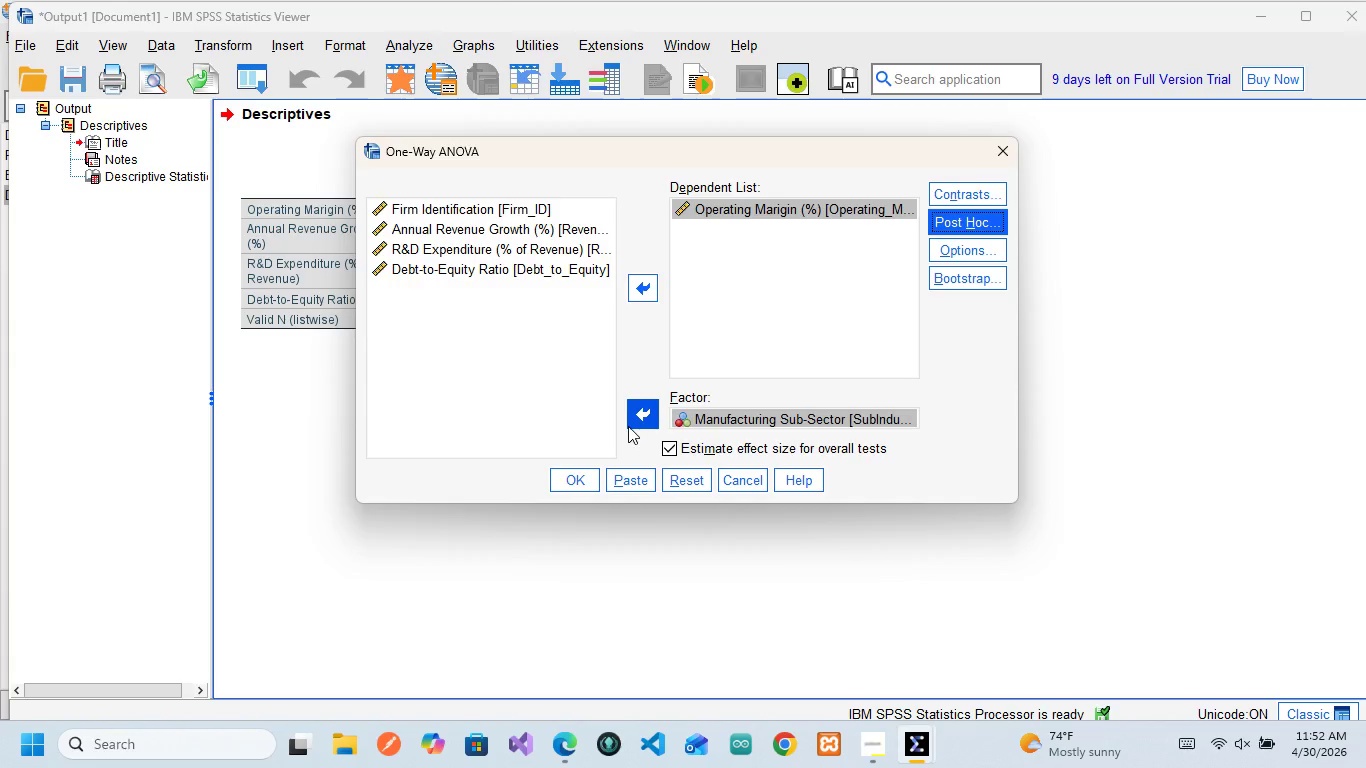 
left_click([637, 470])
 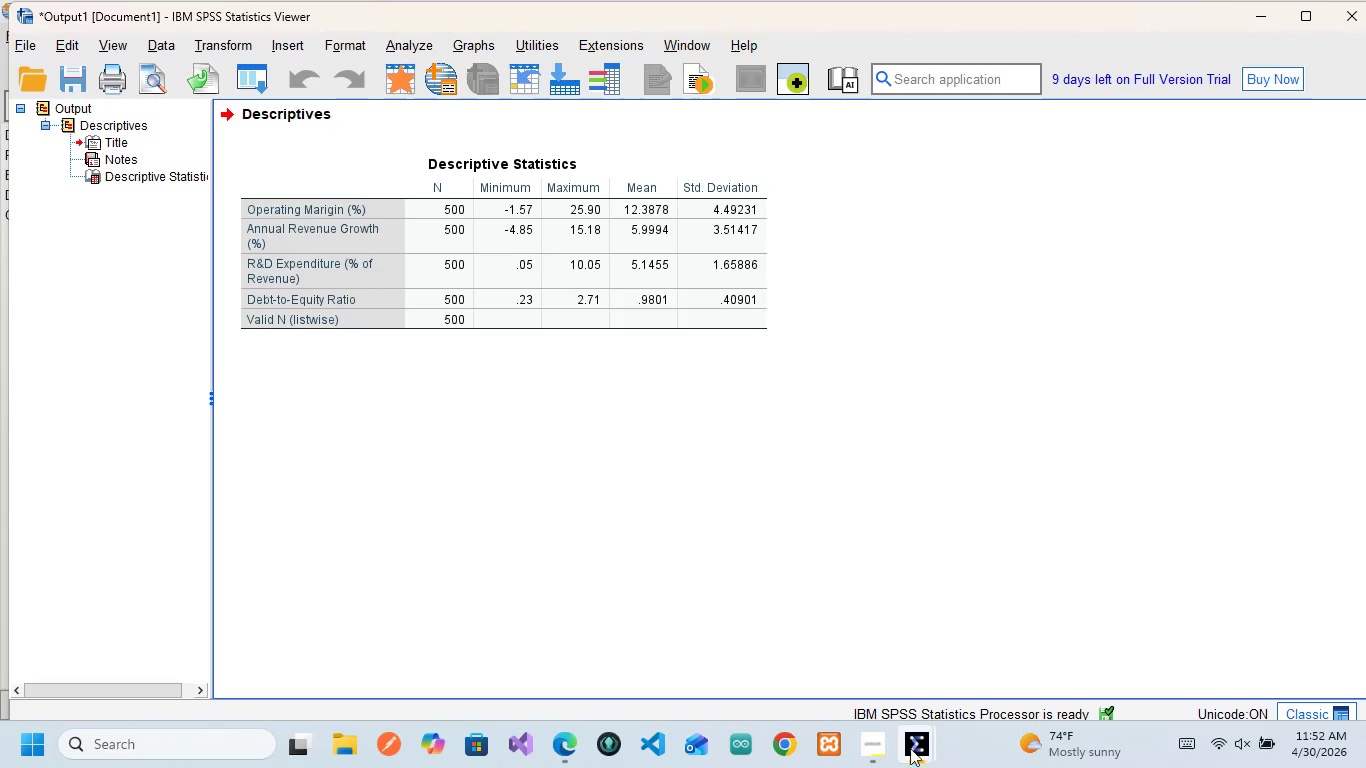 
left_click([927, 660])
 